 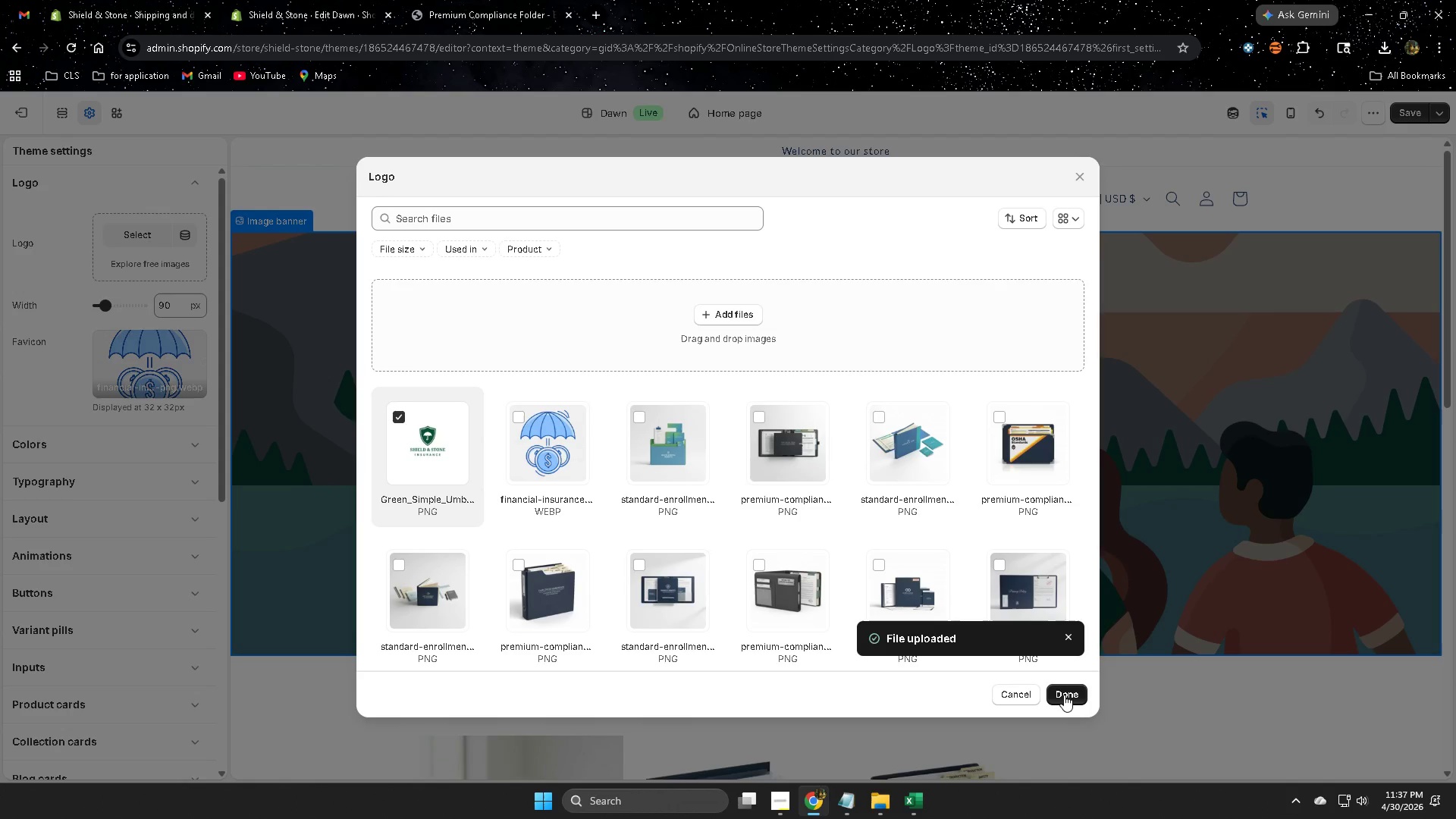 
left_click_drag(start_coordinate=[111, 304], to_coordinate=[113, 308])
 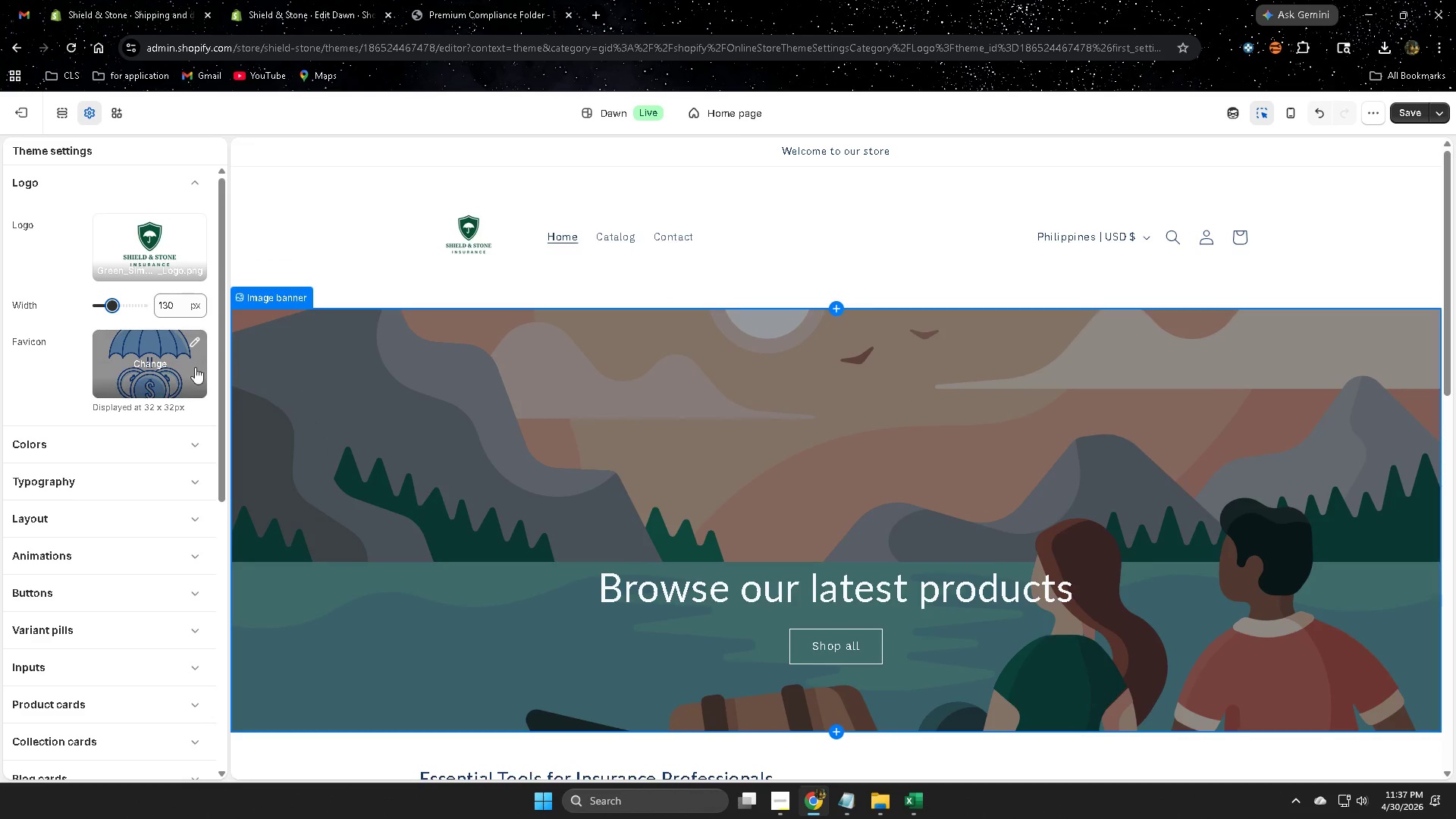 
left_click_drag(start_coordinate=[112, 309], to_coordinate=[118, 310])
 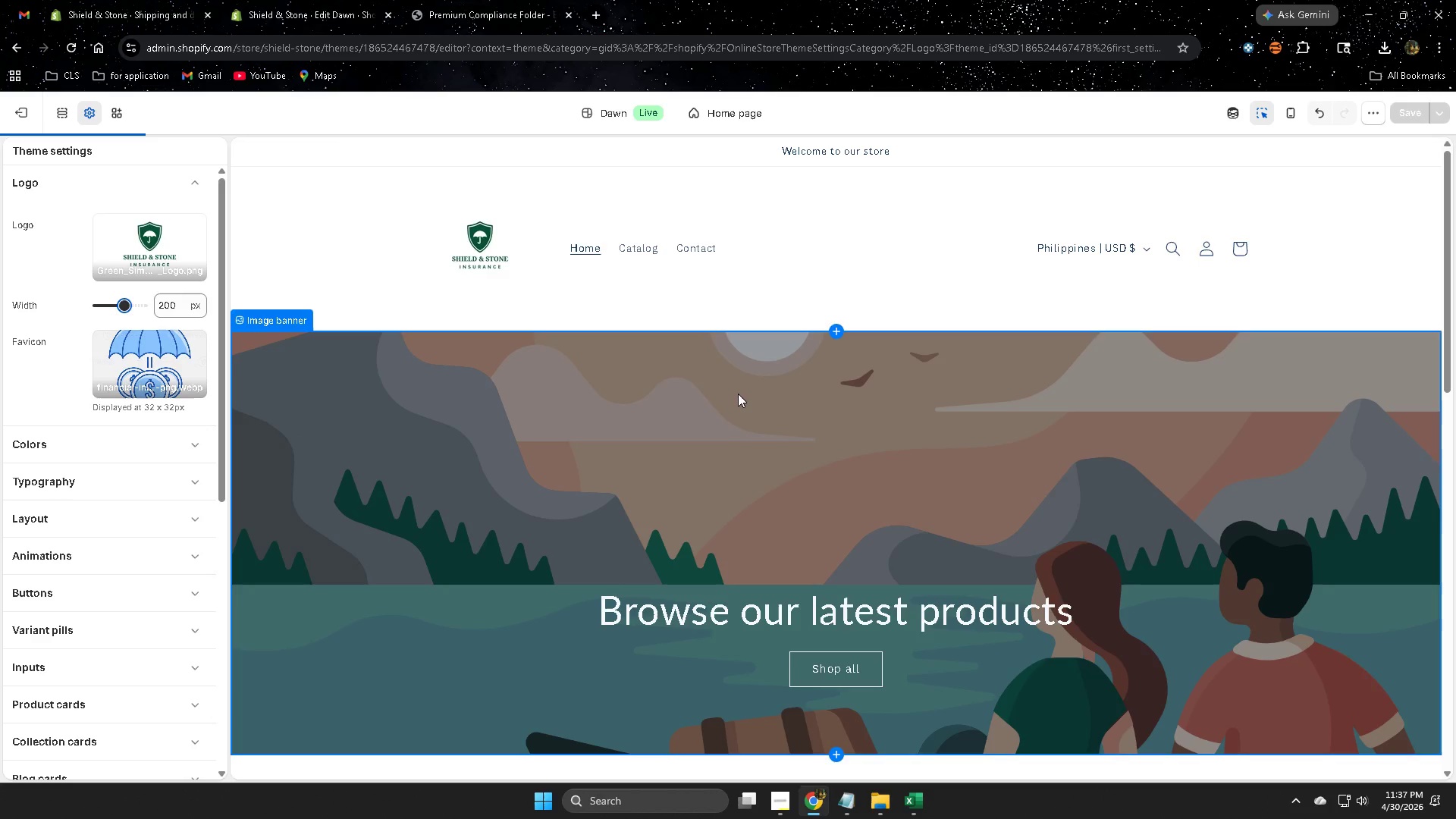 
wait(7.41)
 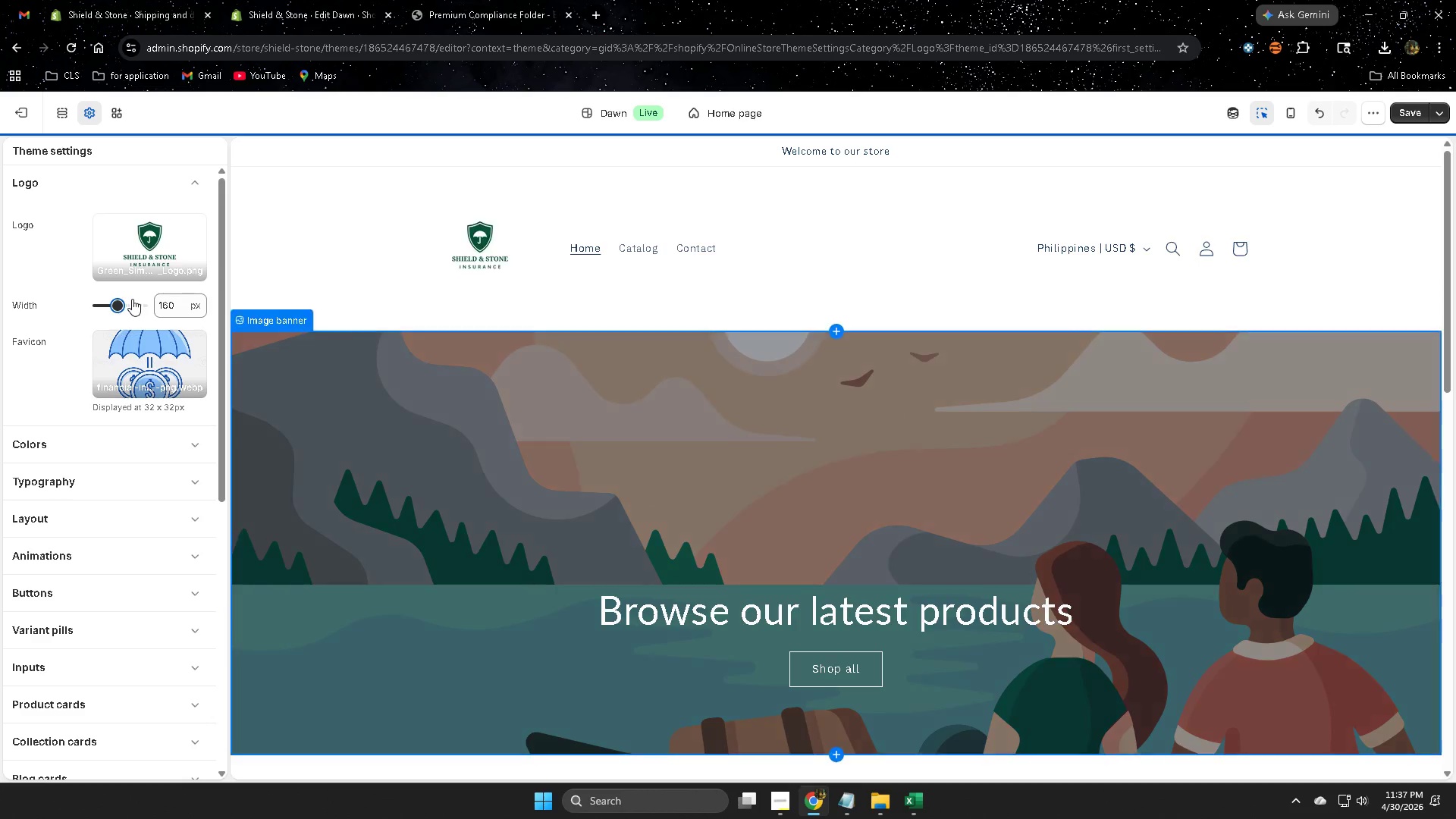 
left_click([1400, 122])
 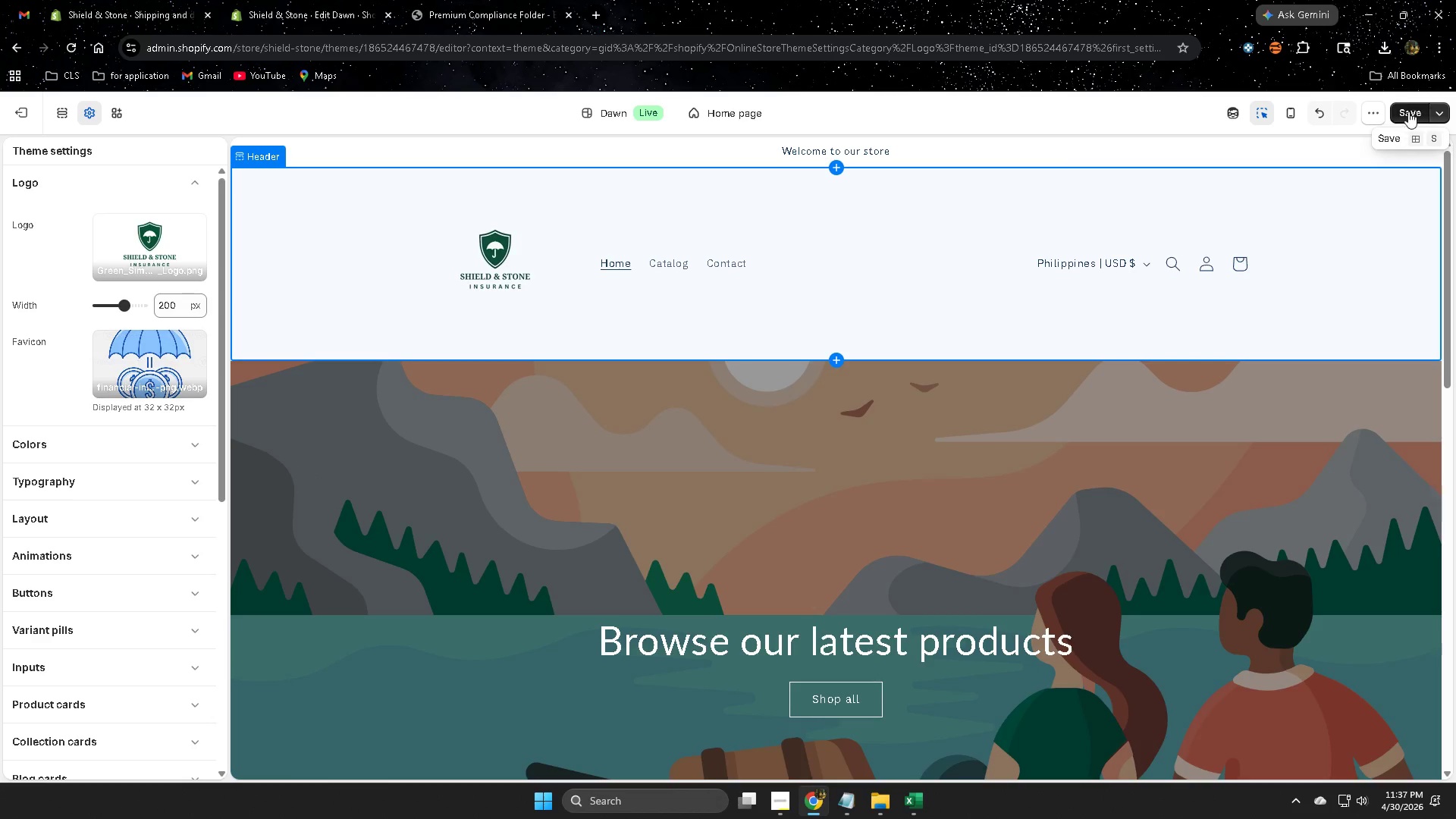 
left_click([1408, 111])
 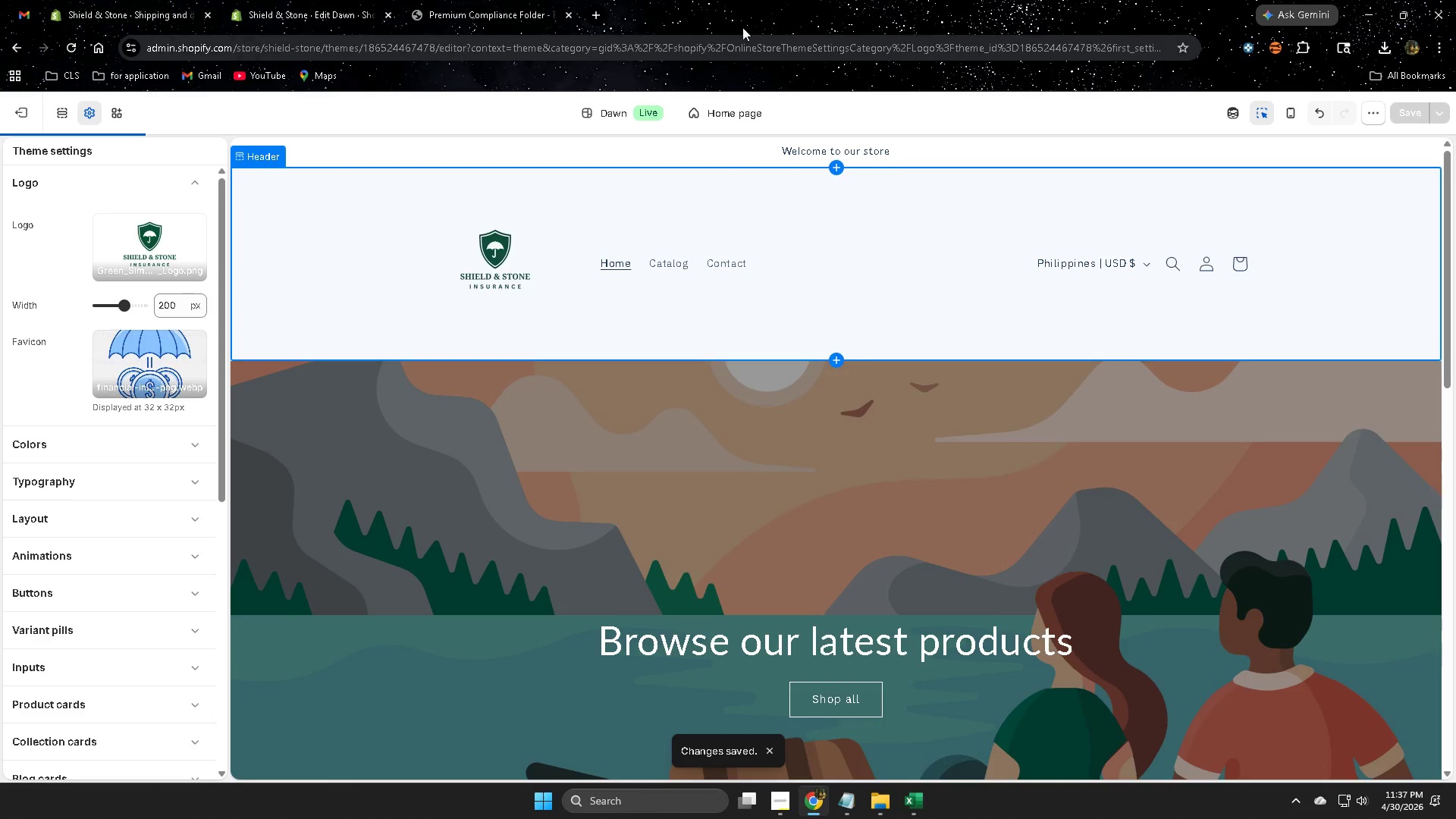 
left_click([470, 2])
 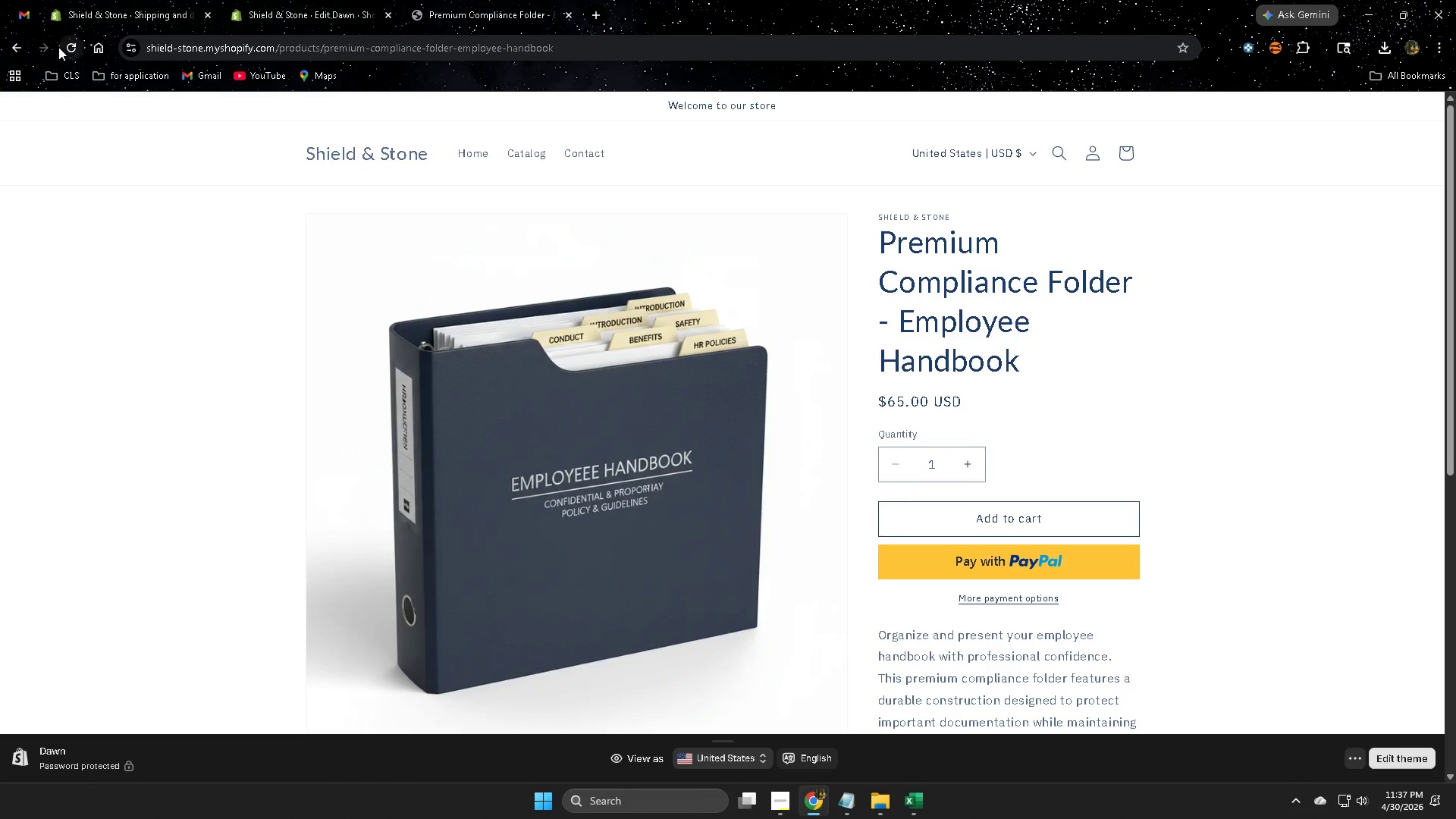 
left_click([69, 46])
 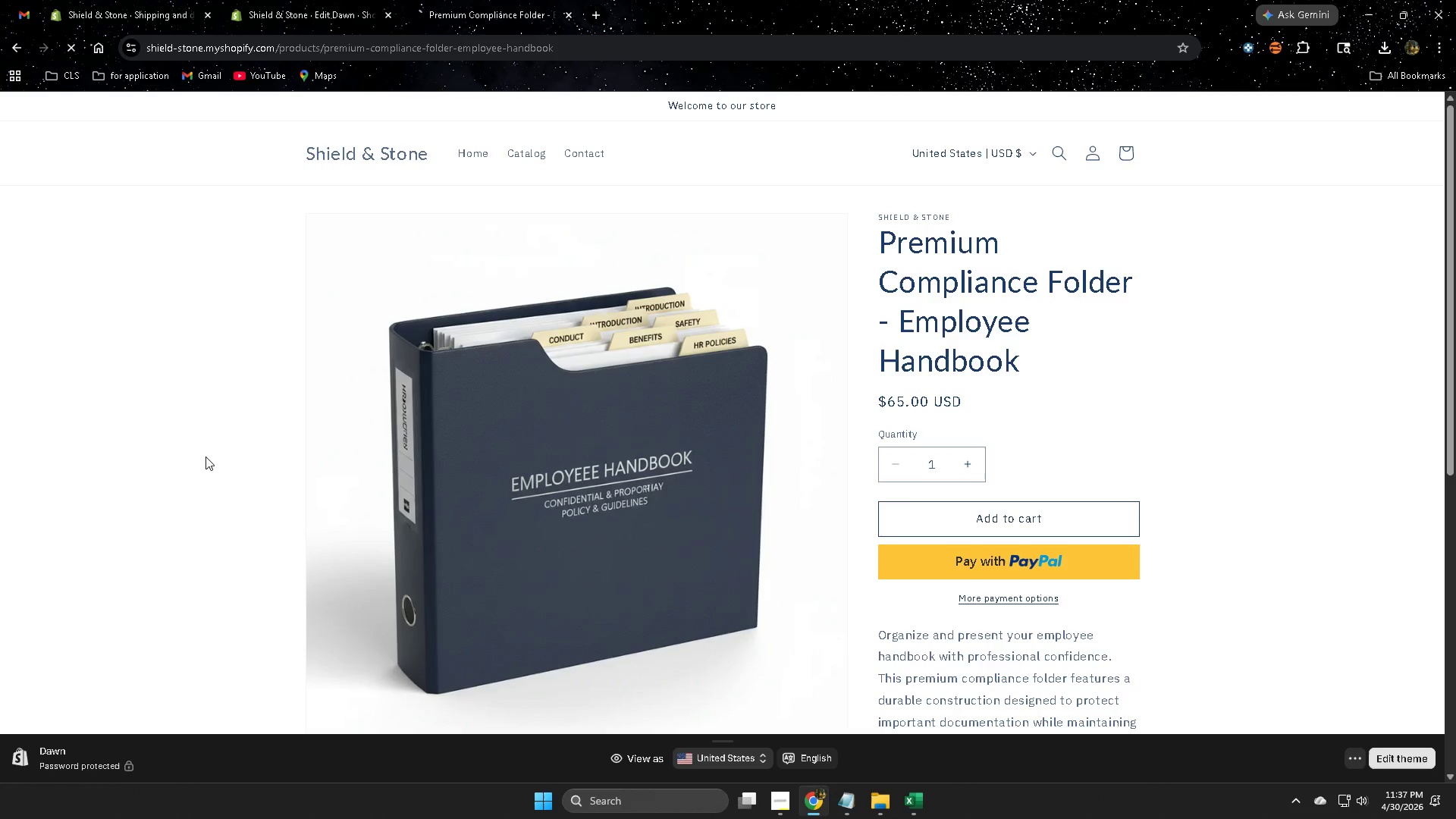 
scroll: coordinate [221, 475], scroll_direction: up, amount: 4.0
 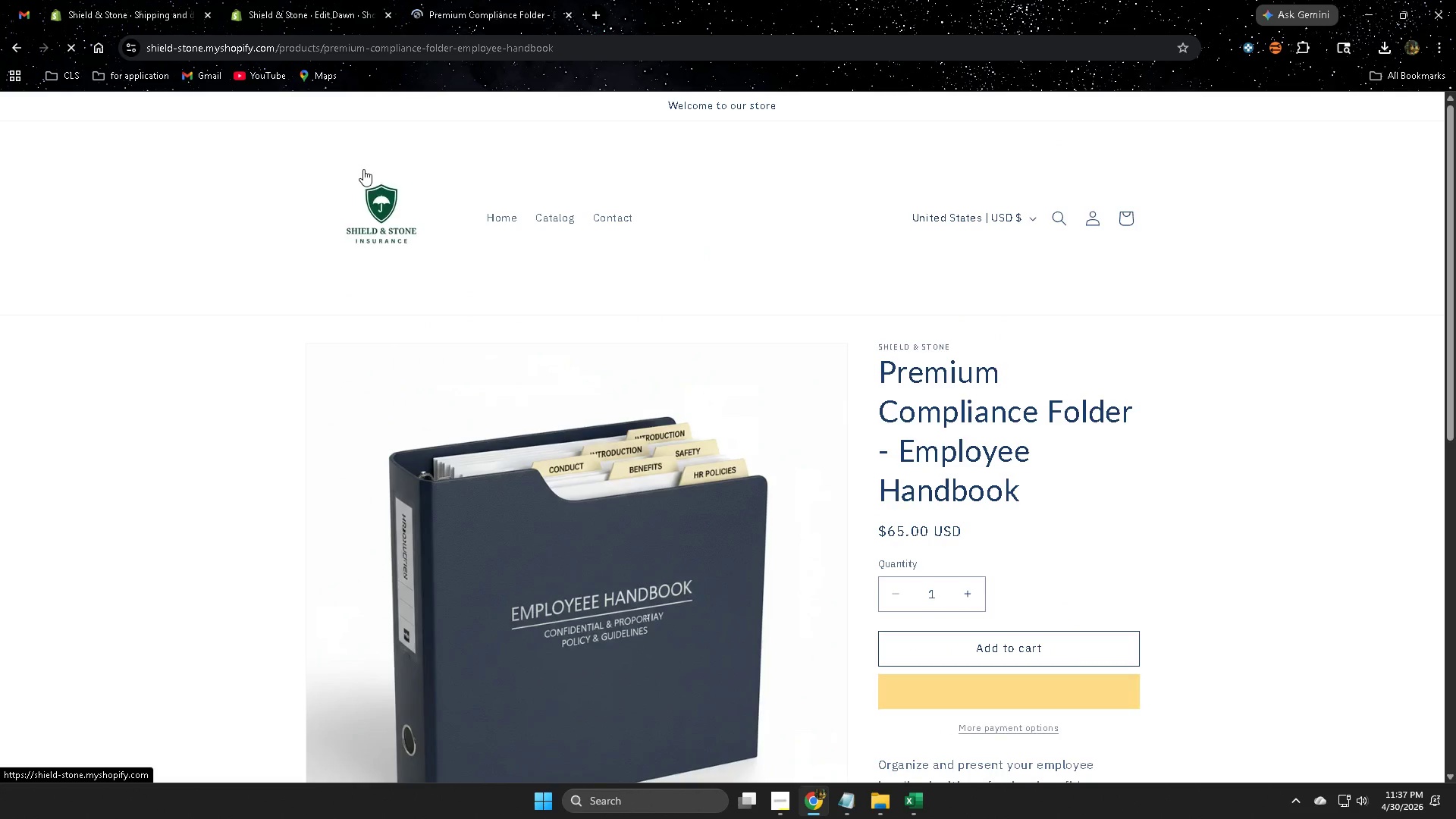 
left_click([371, 190])
 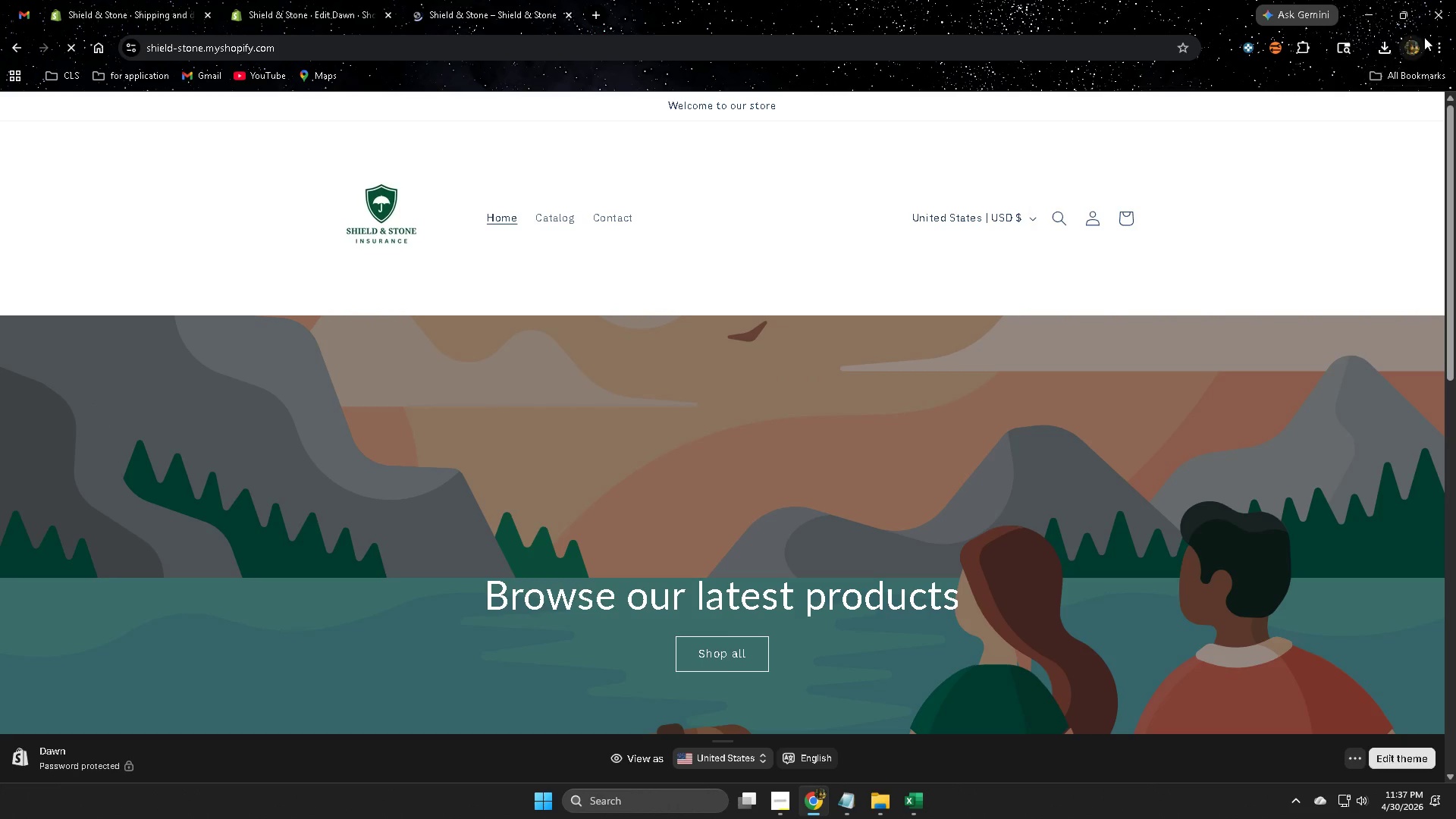 
left_click([1401, 17])
 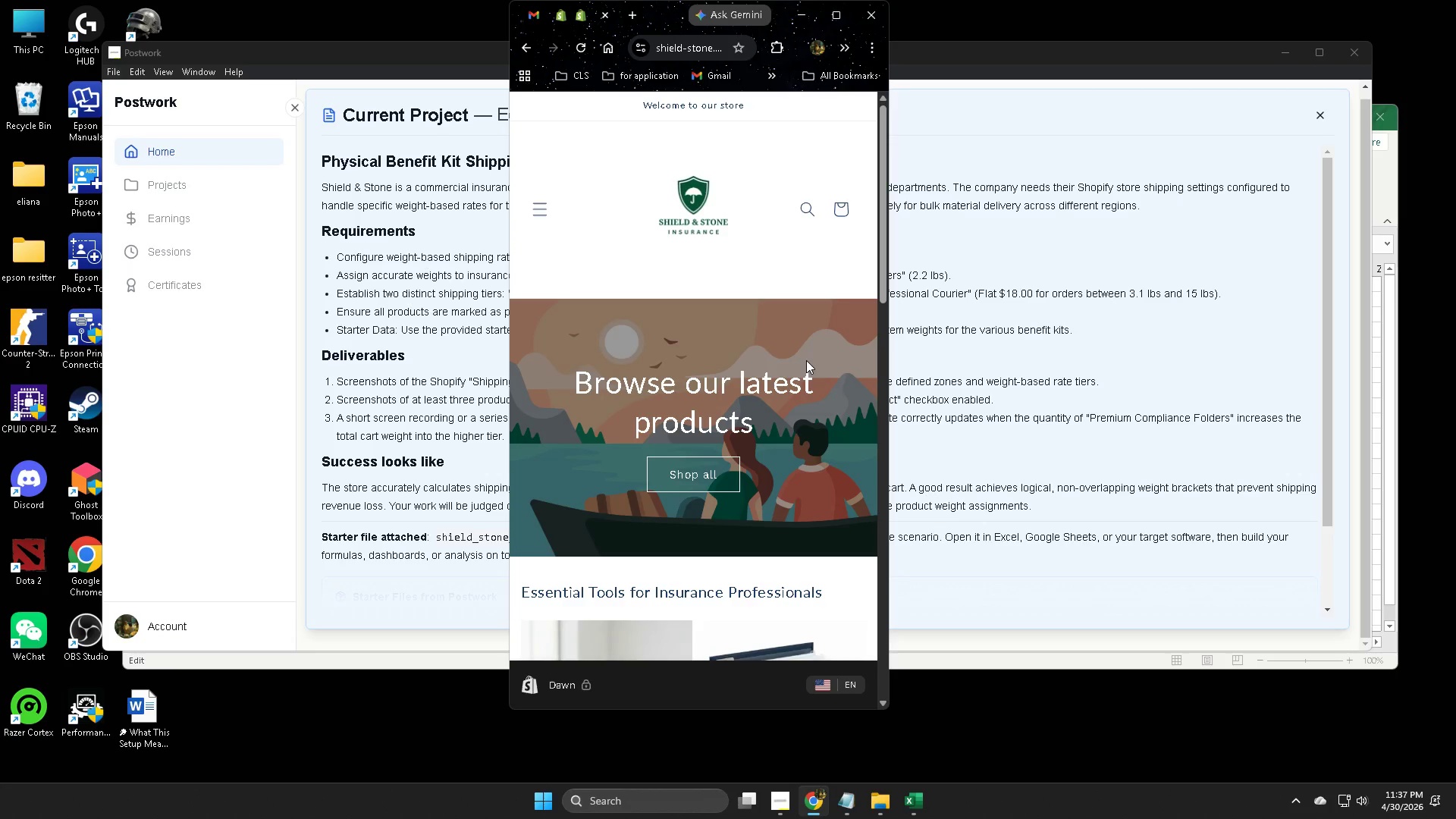 
scroll: coordinate [794, 359], scroll_direction: up, amount: 1.0
 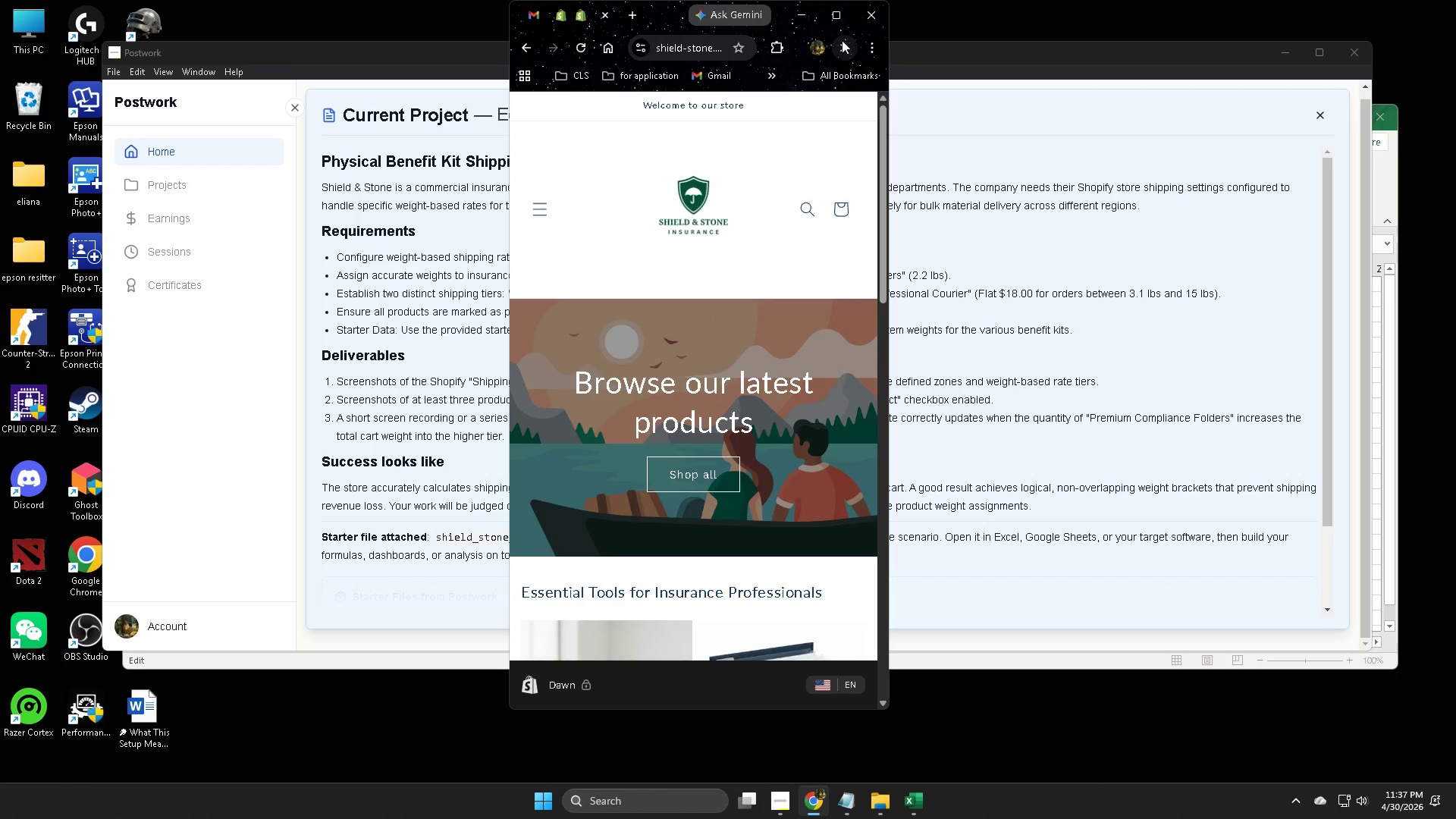 
left_click([839, 17])
 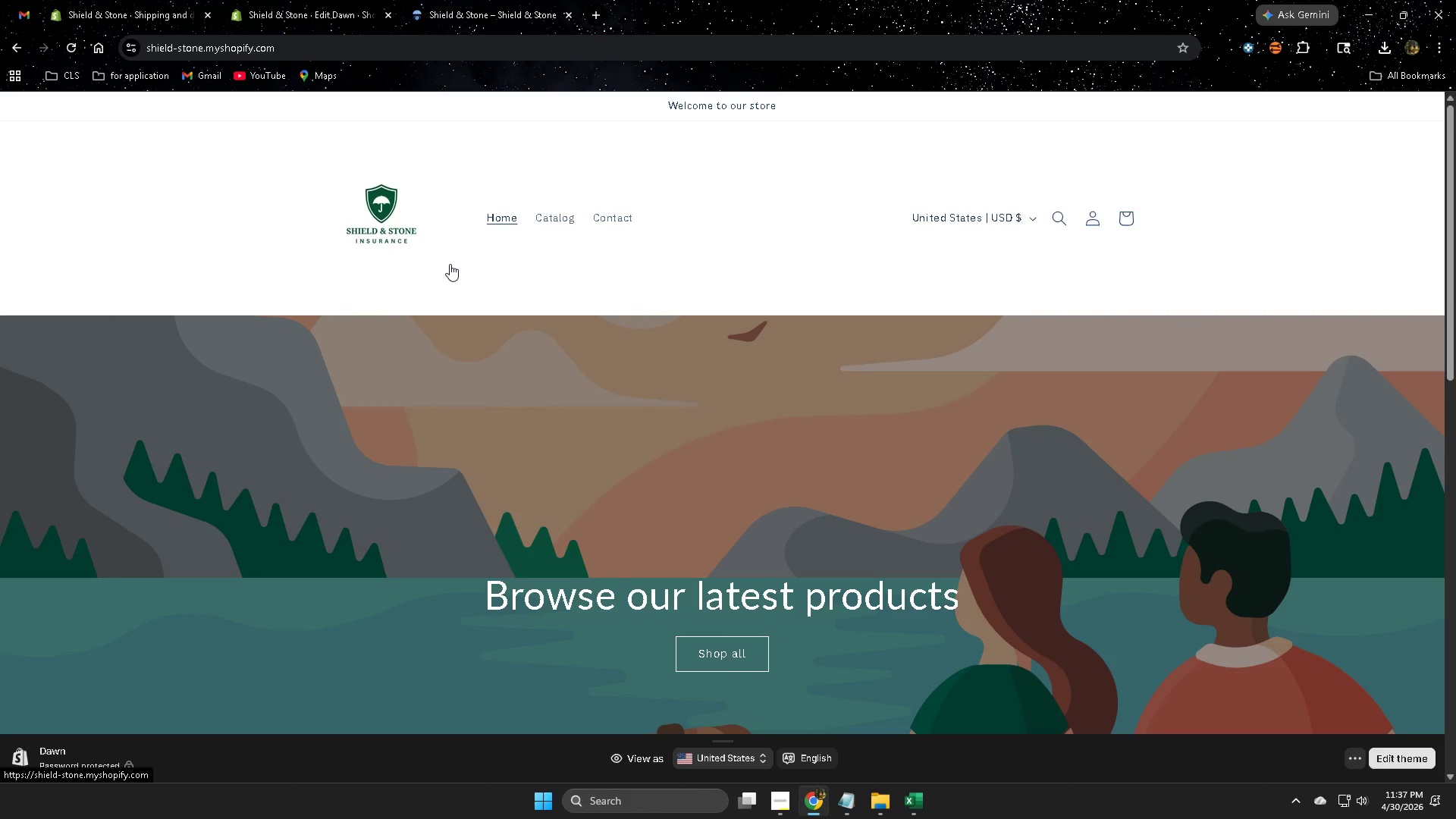 
scroll: coordinate [1019, 472], scroll_direction: none, amount: 0.0
 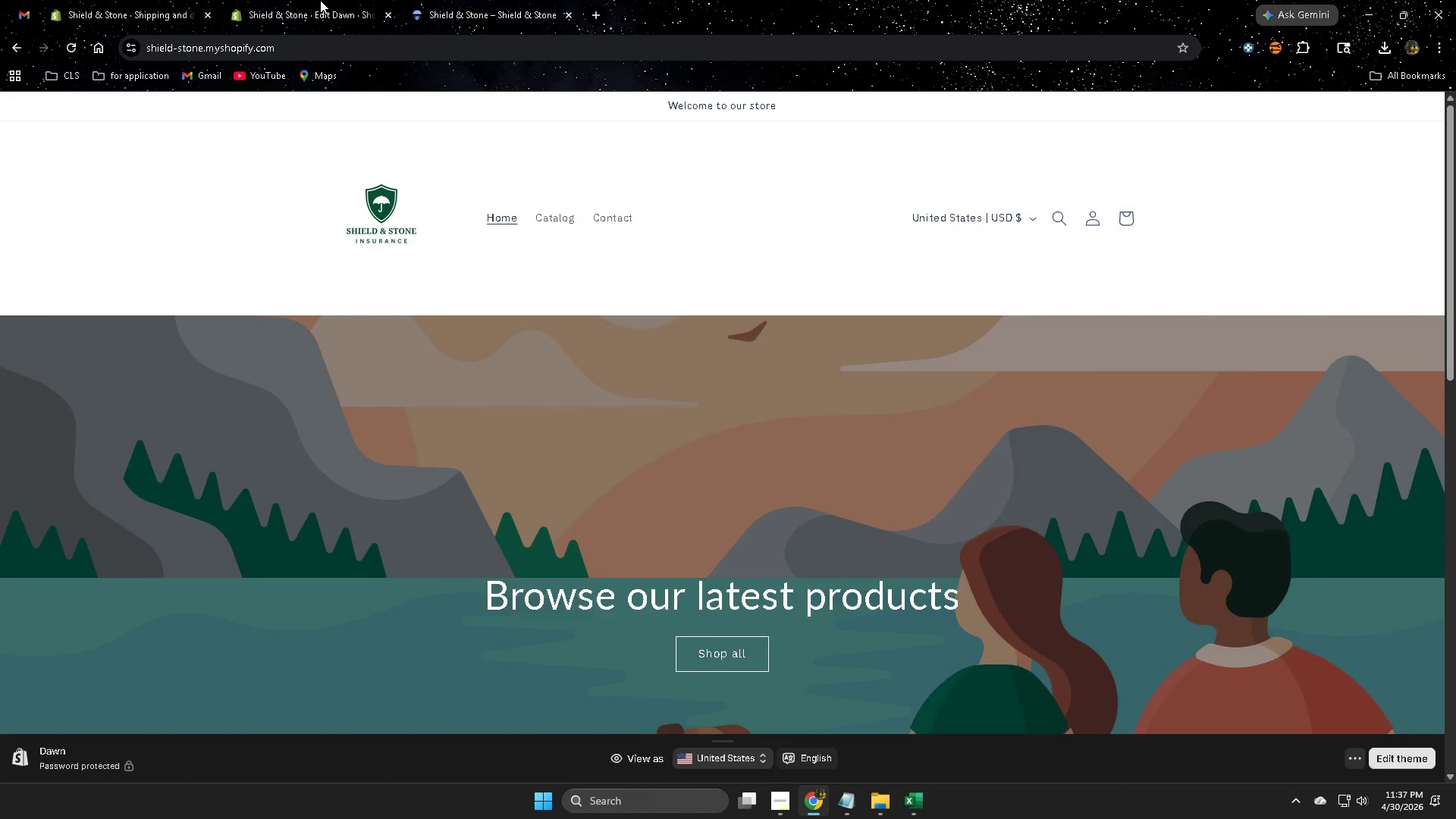 
double_click([464, 0])
 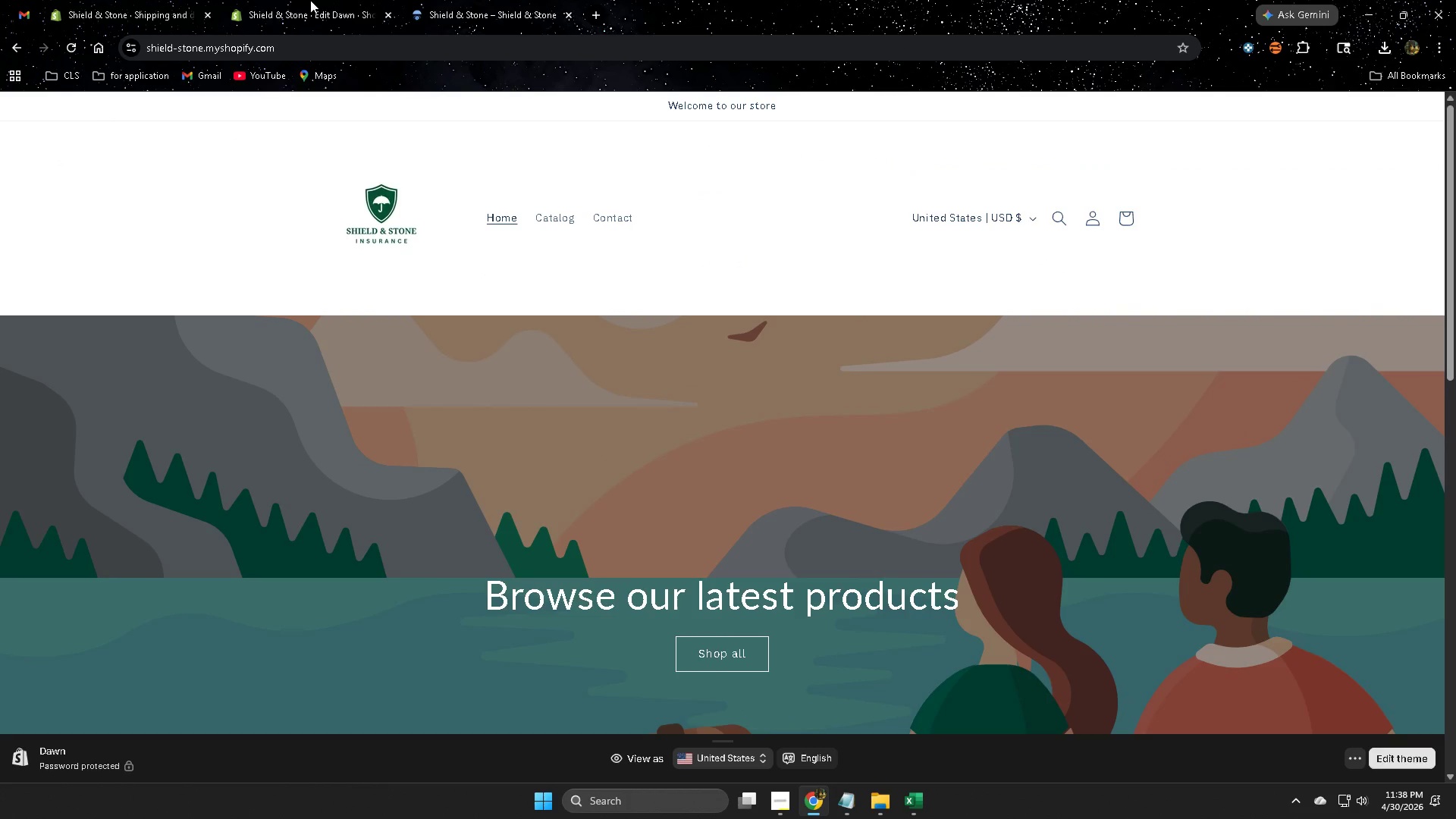 
left_click([310, 0])
 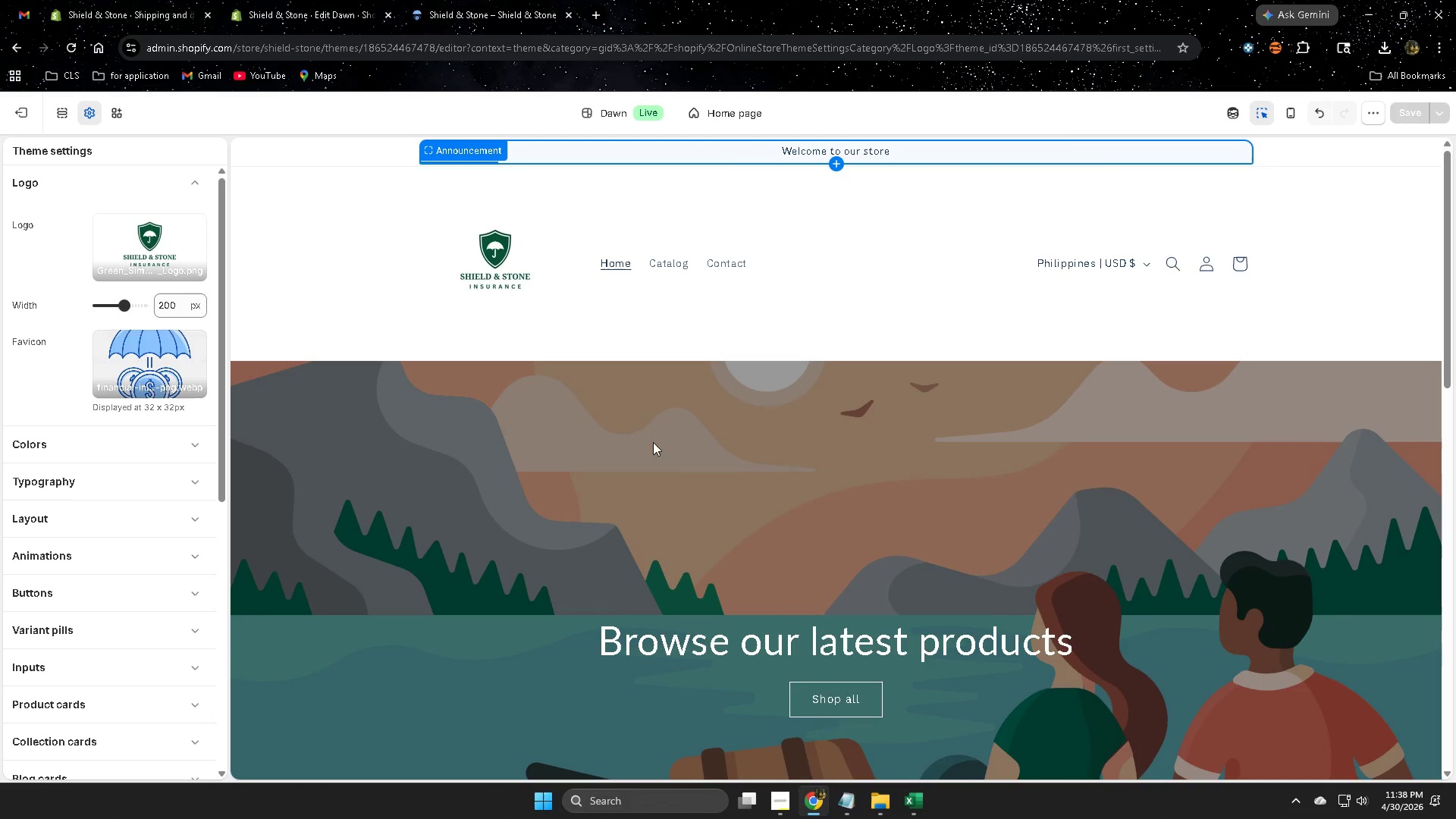 
left_click([774, 488])
 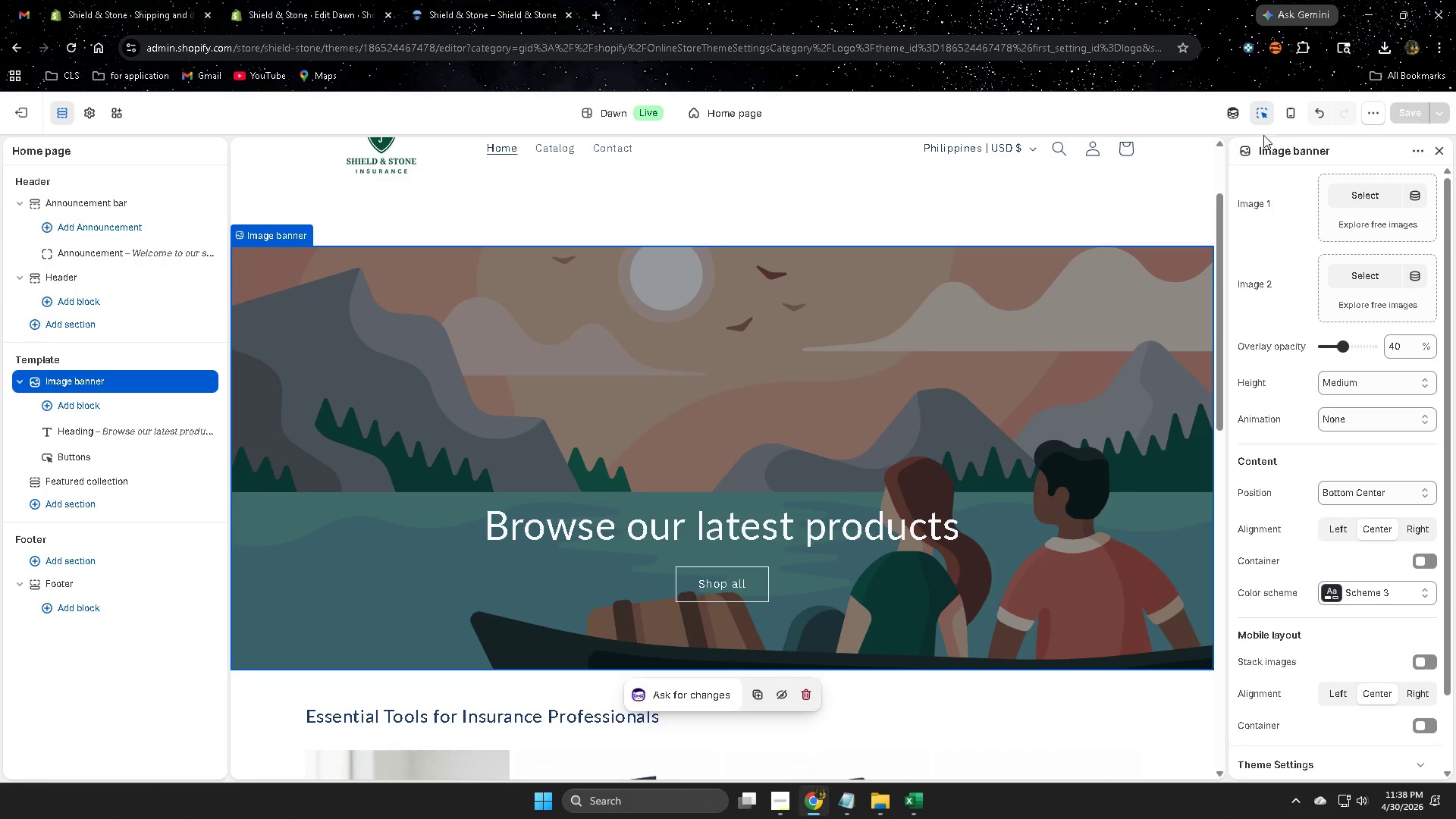 
left_click([1238, 118])
 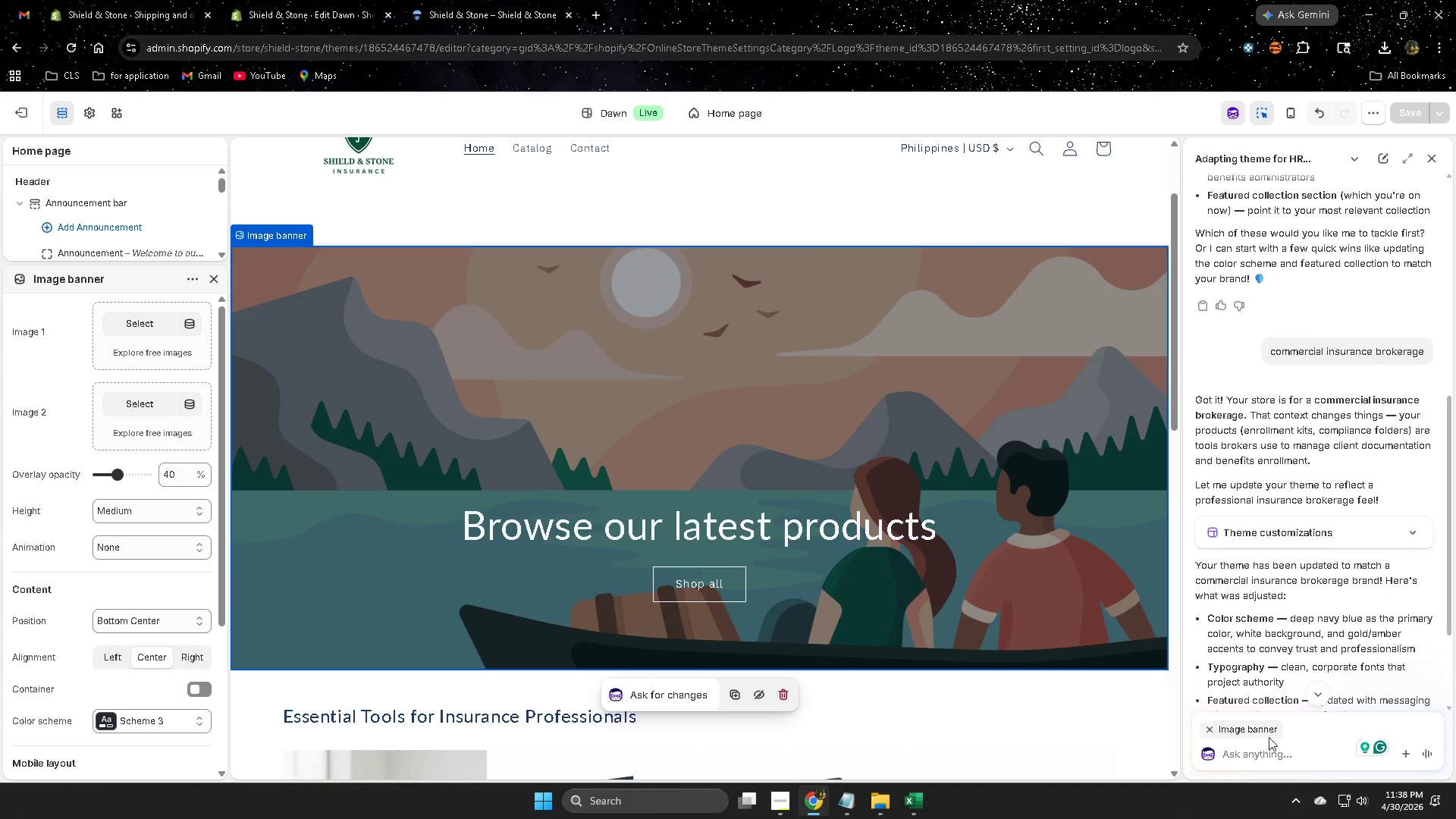 
scroll: coordinate [1337, 651], scroll_direction: down, amount: 6.0
 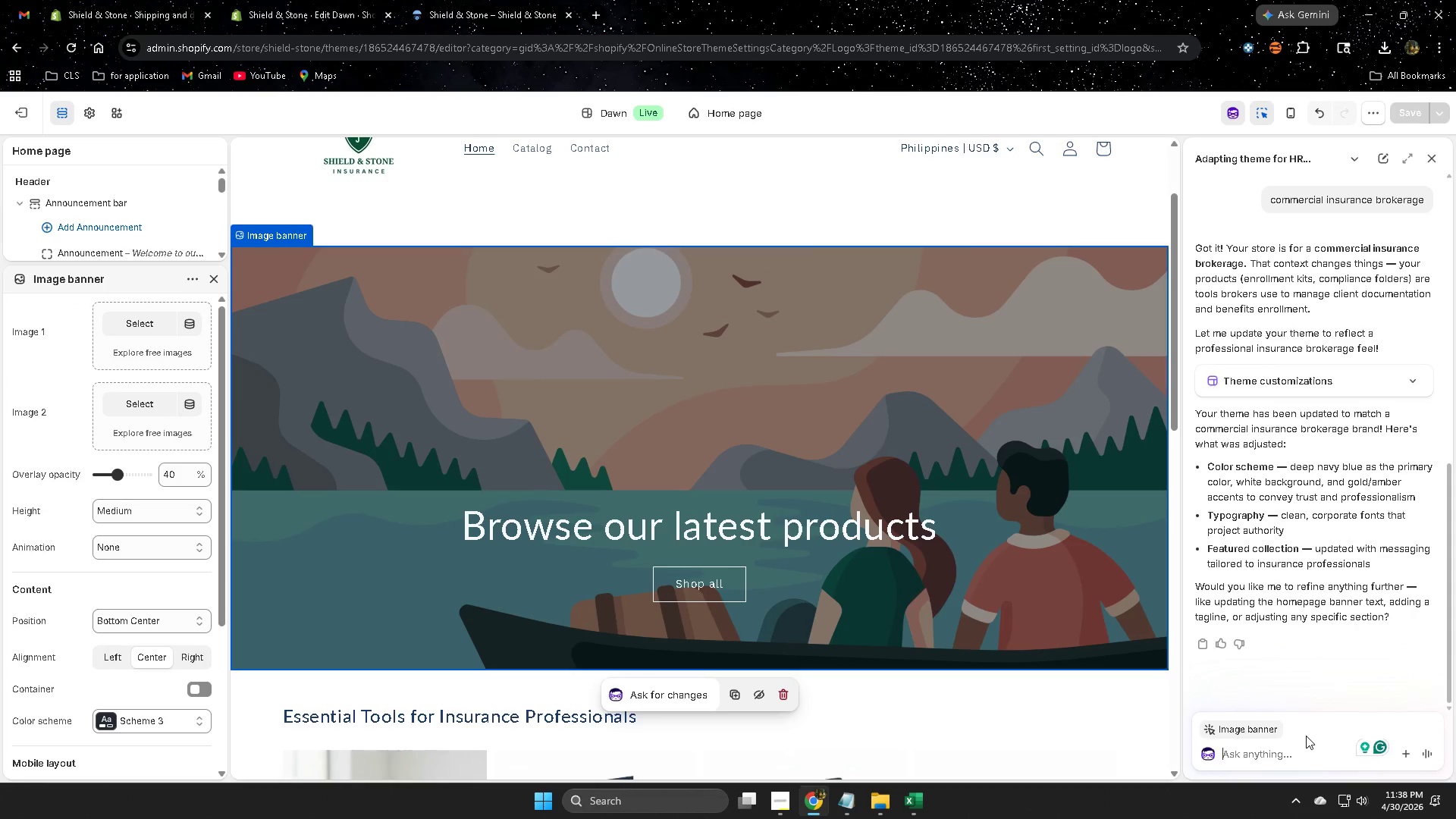 
type(cnayou)
key(Backspace)
key(Backspace)
key(Backspace)
key(Backspace)
key(Backspace)
type(an you make  )
key(Backspace)
type(a hig)
key(Backspace)
type(h)
key(Backspace)
type(h)
key(Backspace)
type(gj)
key(Backspace)
type(hj)
key(Backspace)
type(-qaulity image for my banner)
 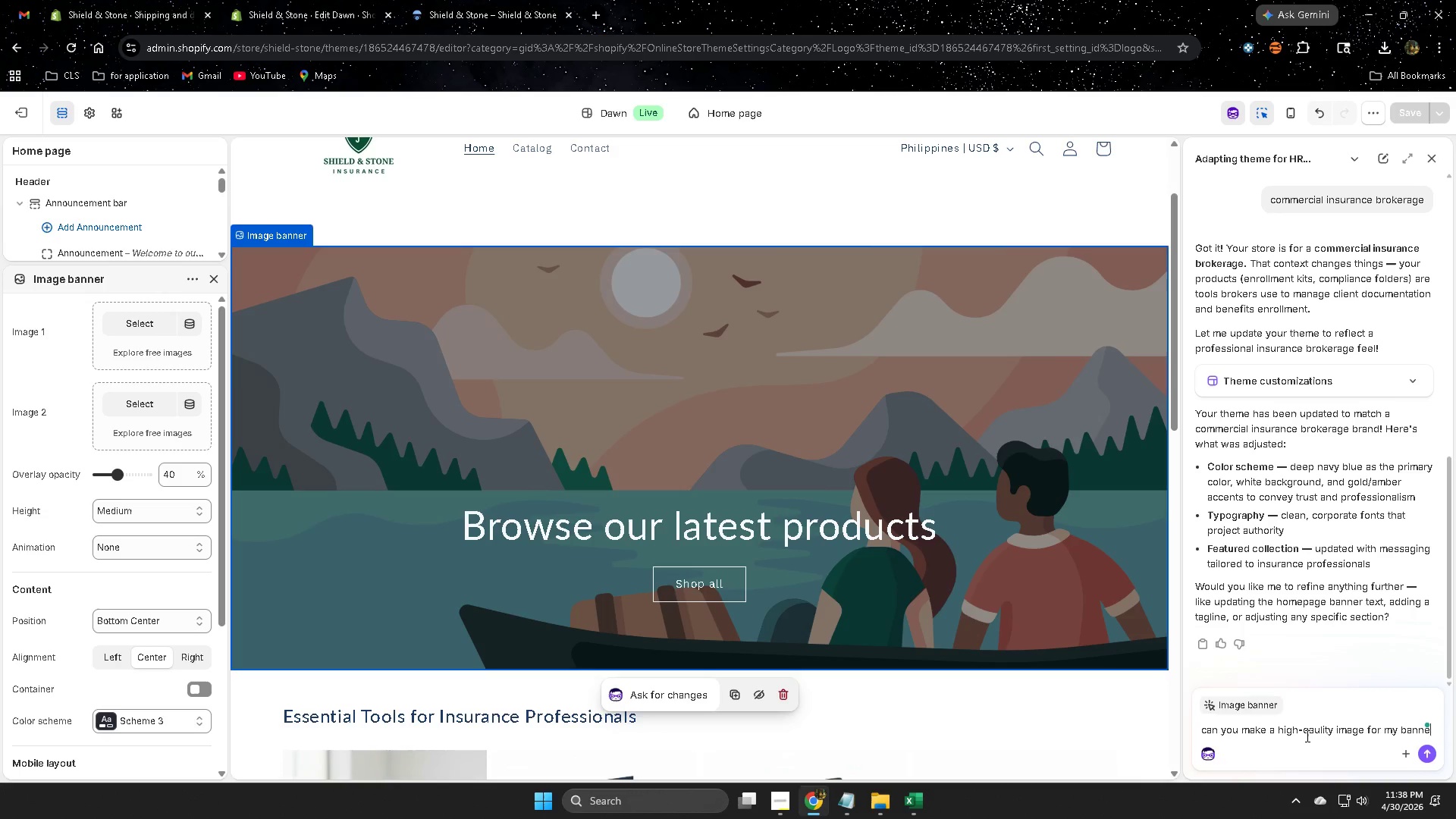 
key(Enter)
 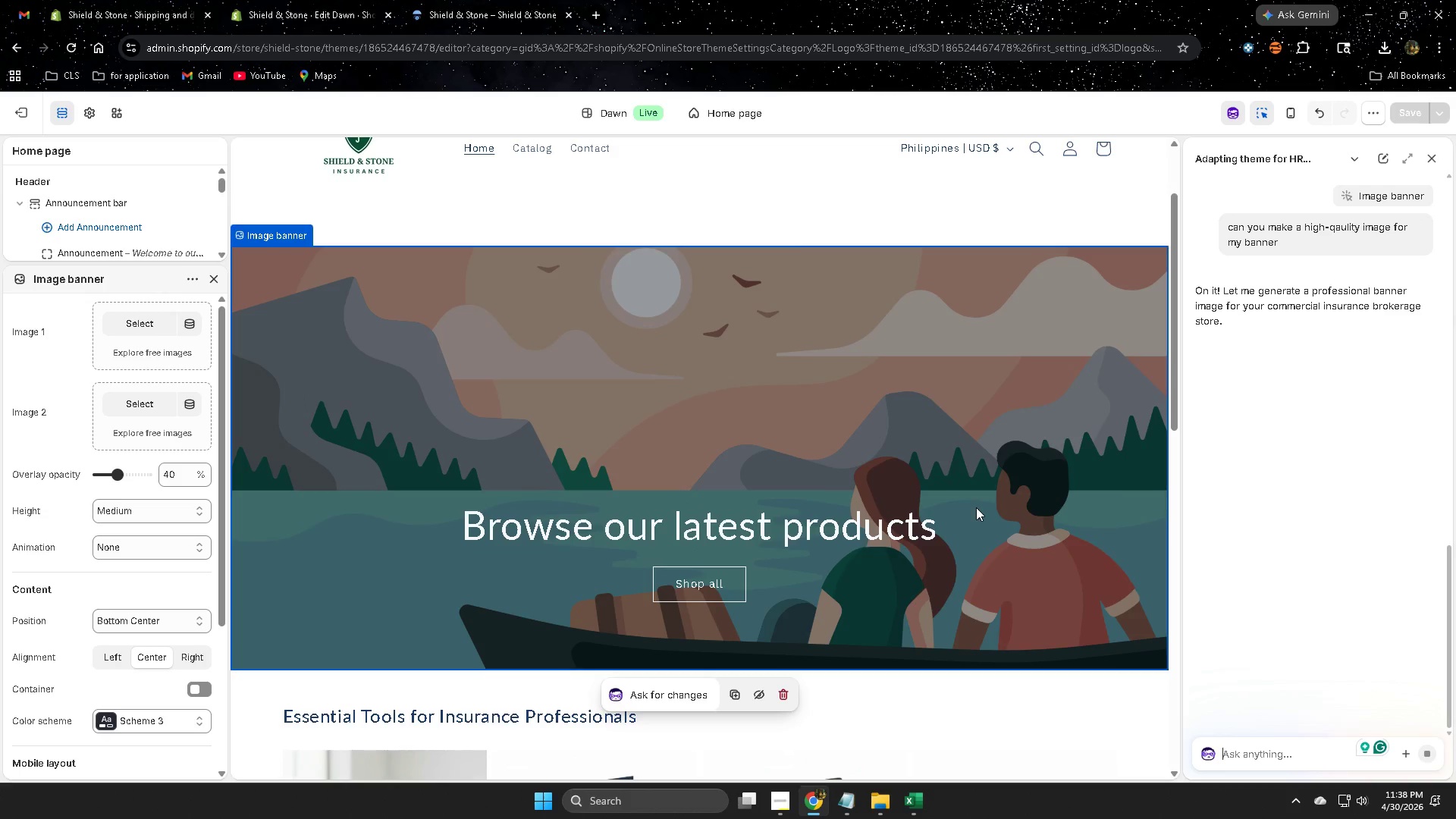 
scroll: coordinate [1007, 516], scroll_direction: down, amount: 8.0
 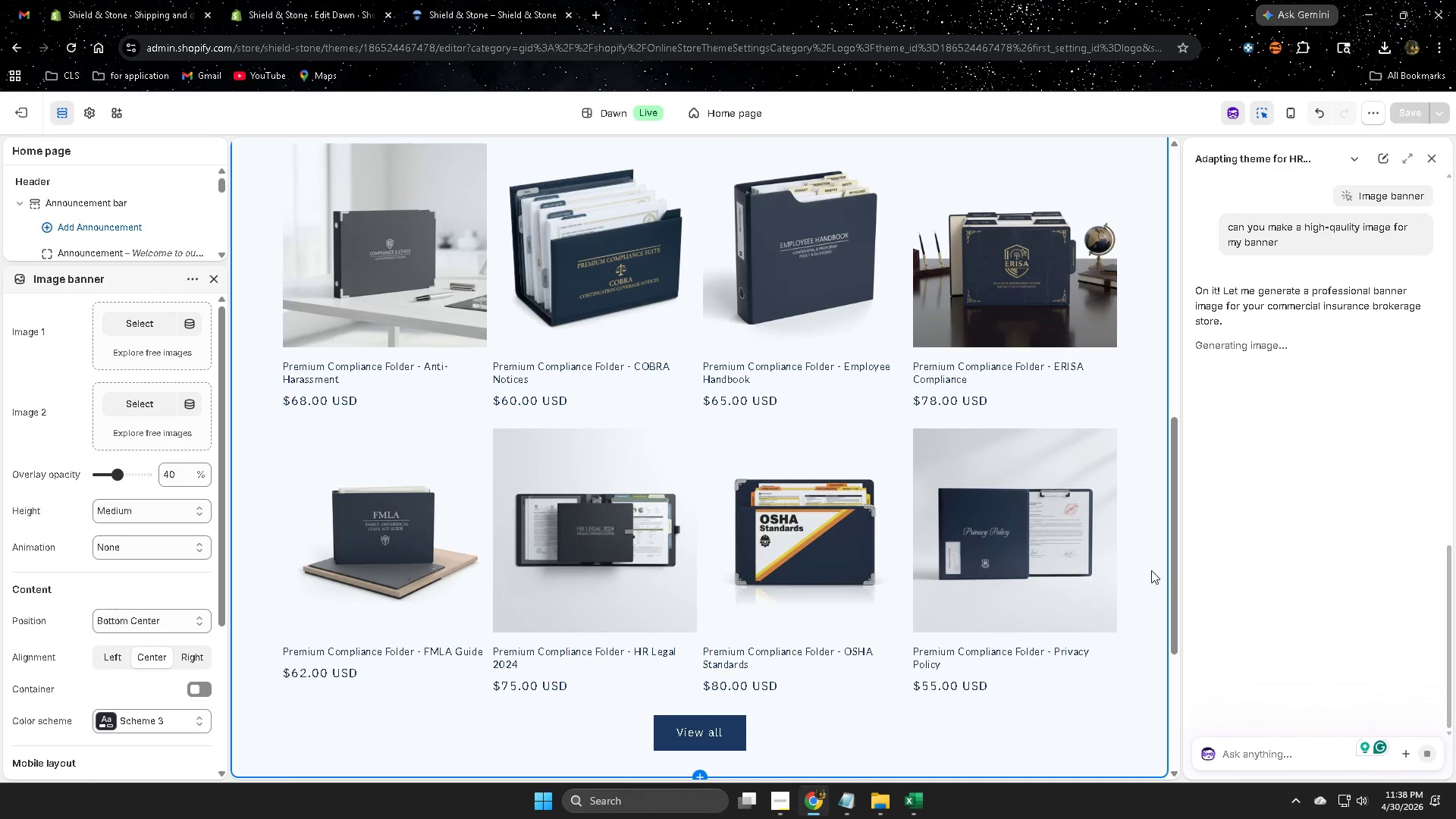 
scroll: coordinate [1145, 570], scroll_direction: up, amount: 4.0
 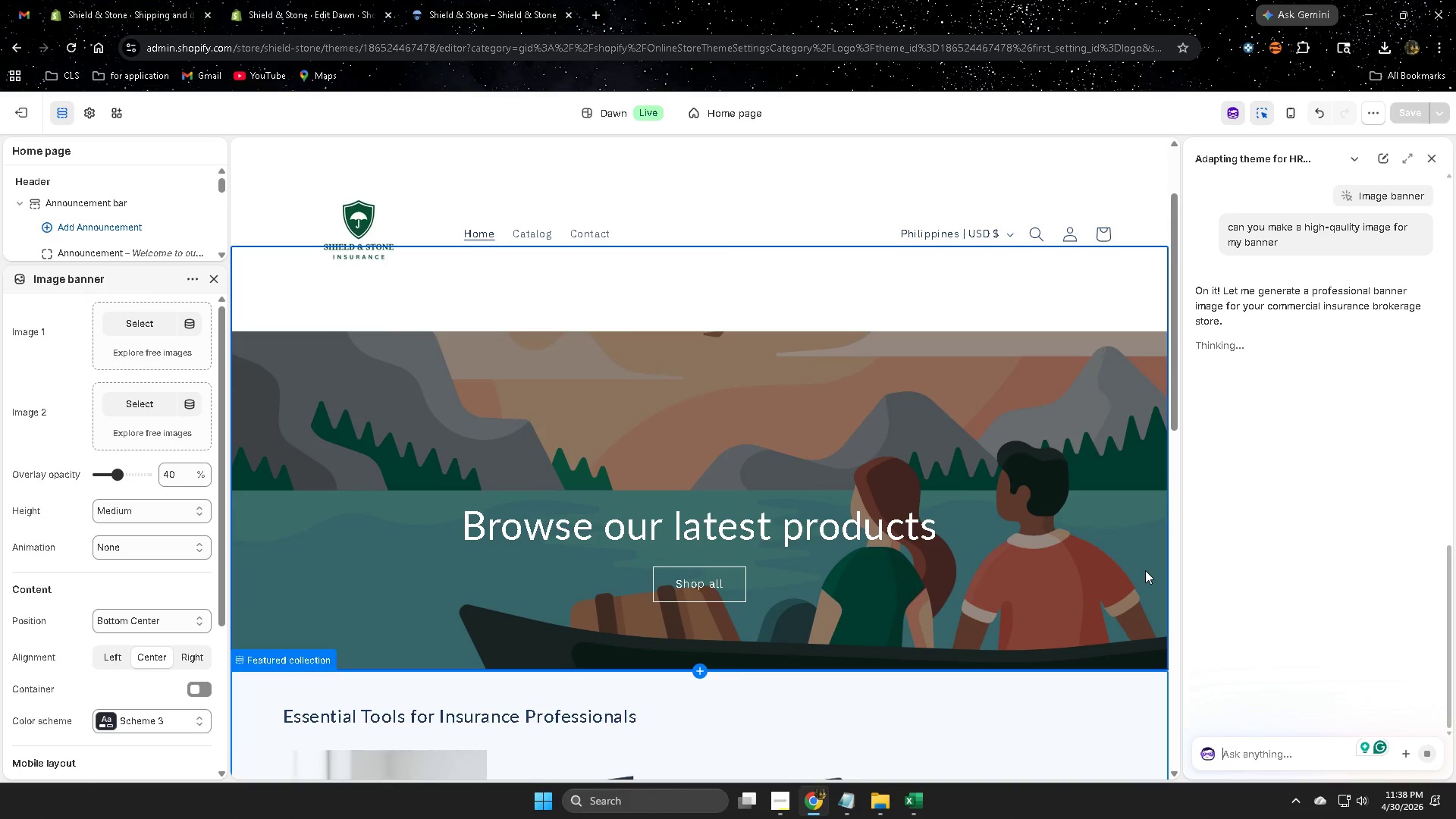 
scroll: coordinate [1144, 570], scroll_direction: down, amount: 4.0
 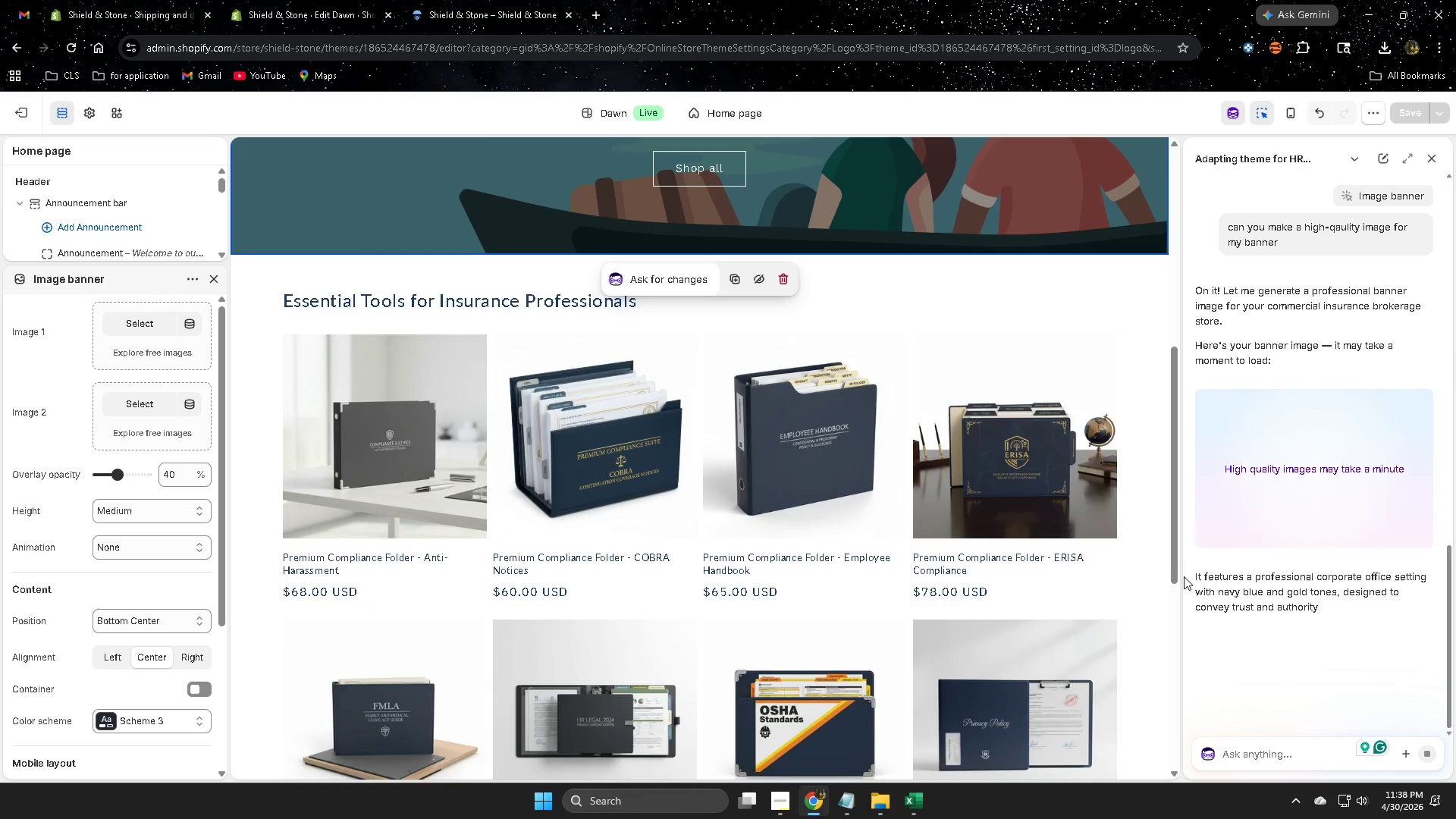 
scroll: coordinate [655, 462], scroll_direction: up, amount: 8.0
 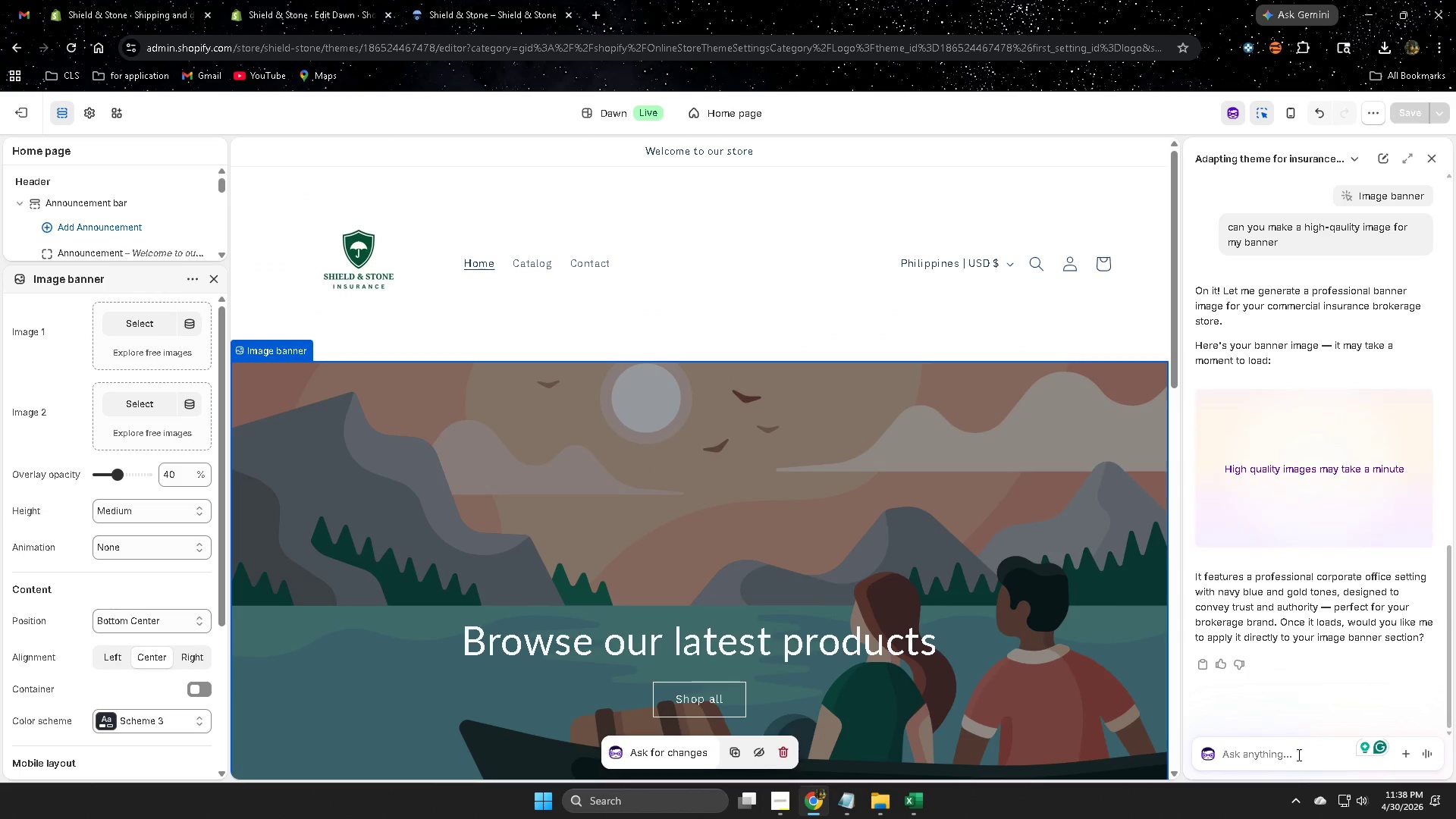 
type(nad )
key(Backspace)
key(Backspace)
key(Backspace)
key(Backspace)
type(ab)
key(Backspace)
type(bd )
key(Backspace)
key(Backspace)
key(Backspace)
type(nd ab)
key(Backspace)
type(nd batt)
key(Backspace)
key(Backspace)
type(b)
 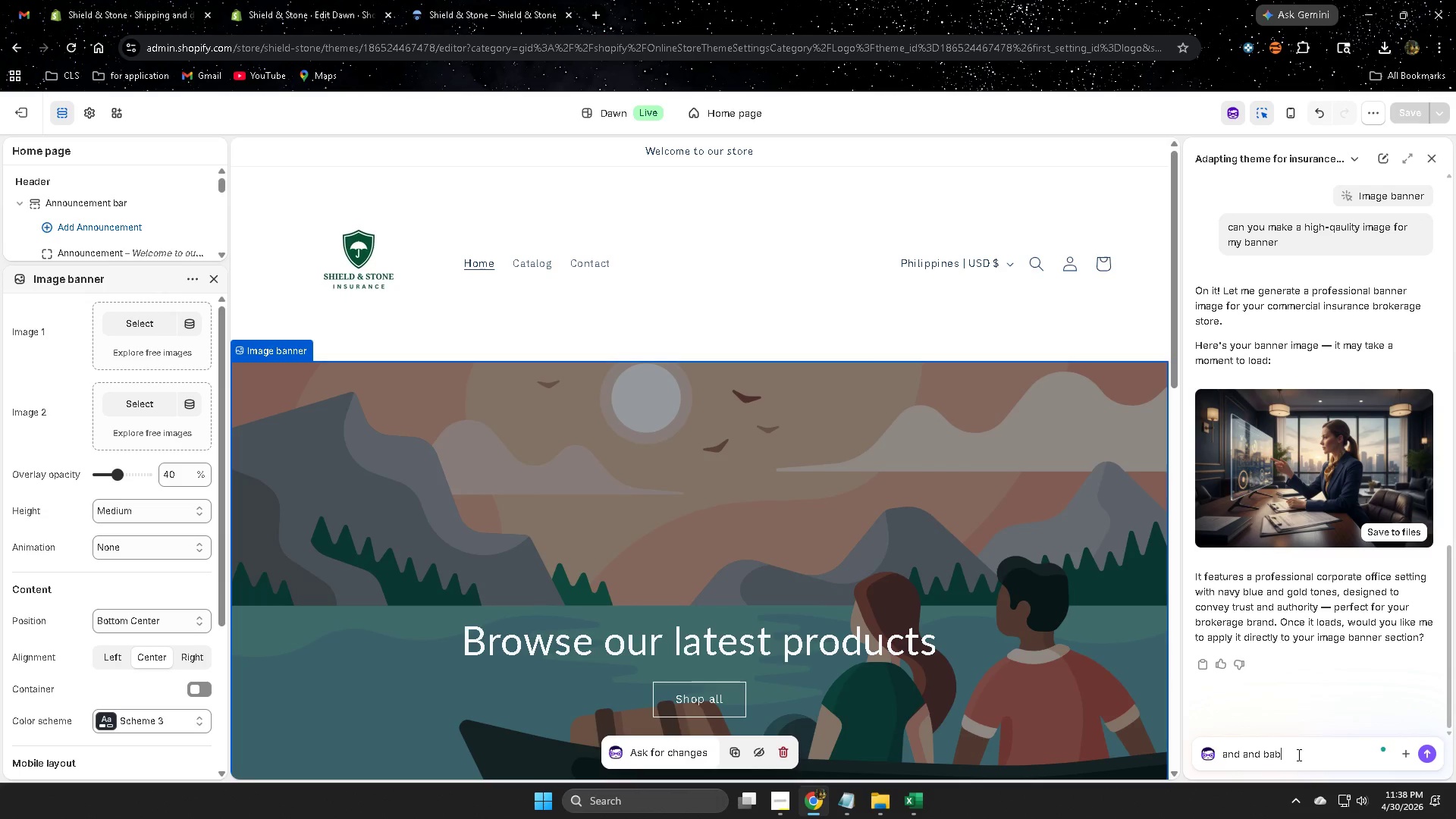 
hold_key(key=Backspace, duration=1.22)
 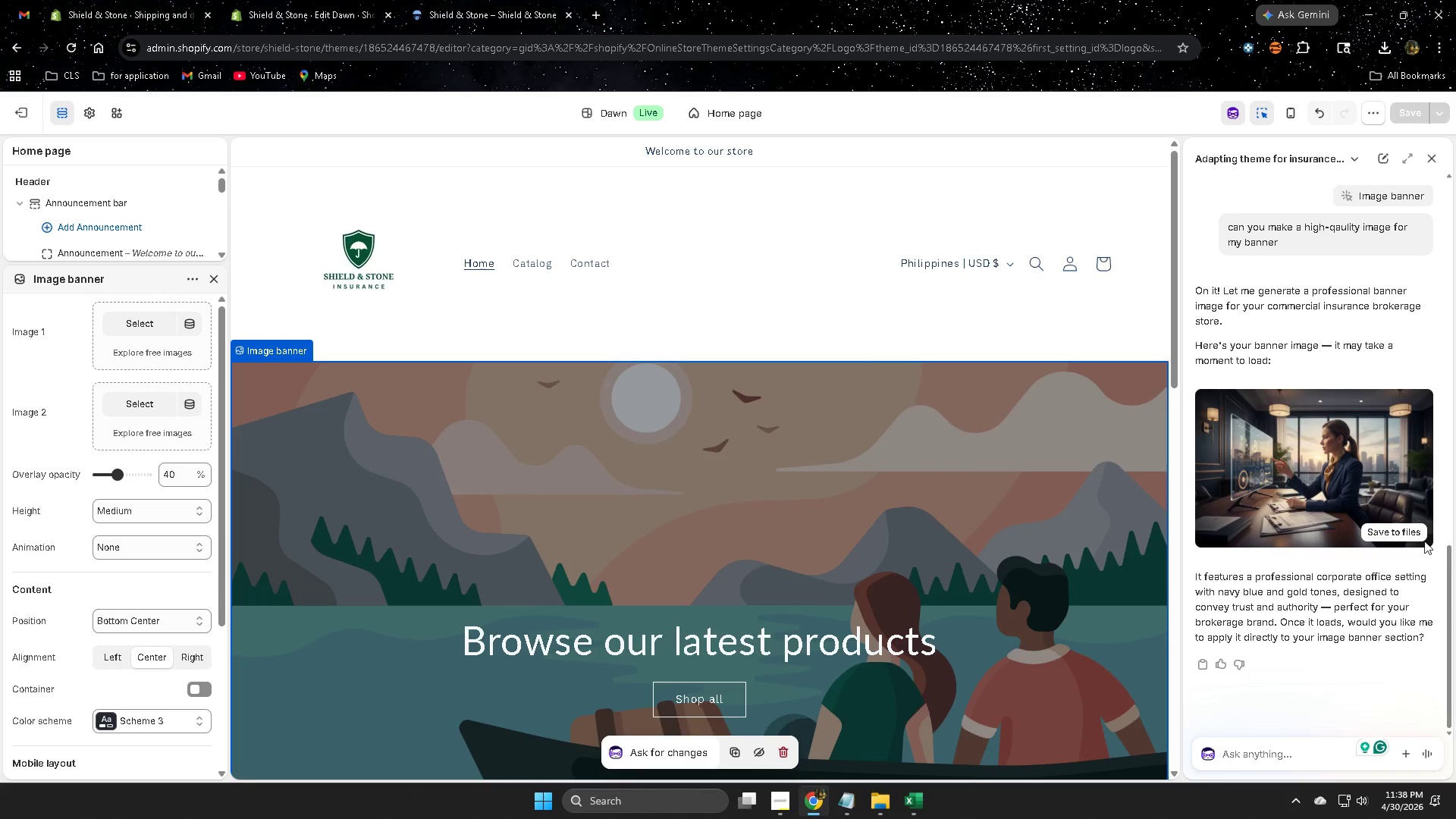 
left_click([1290, 448])
 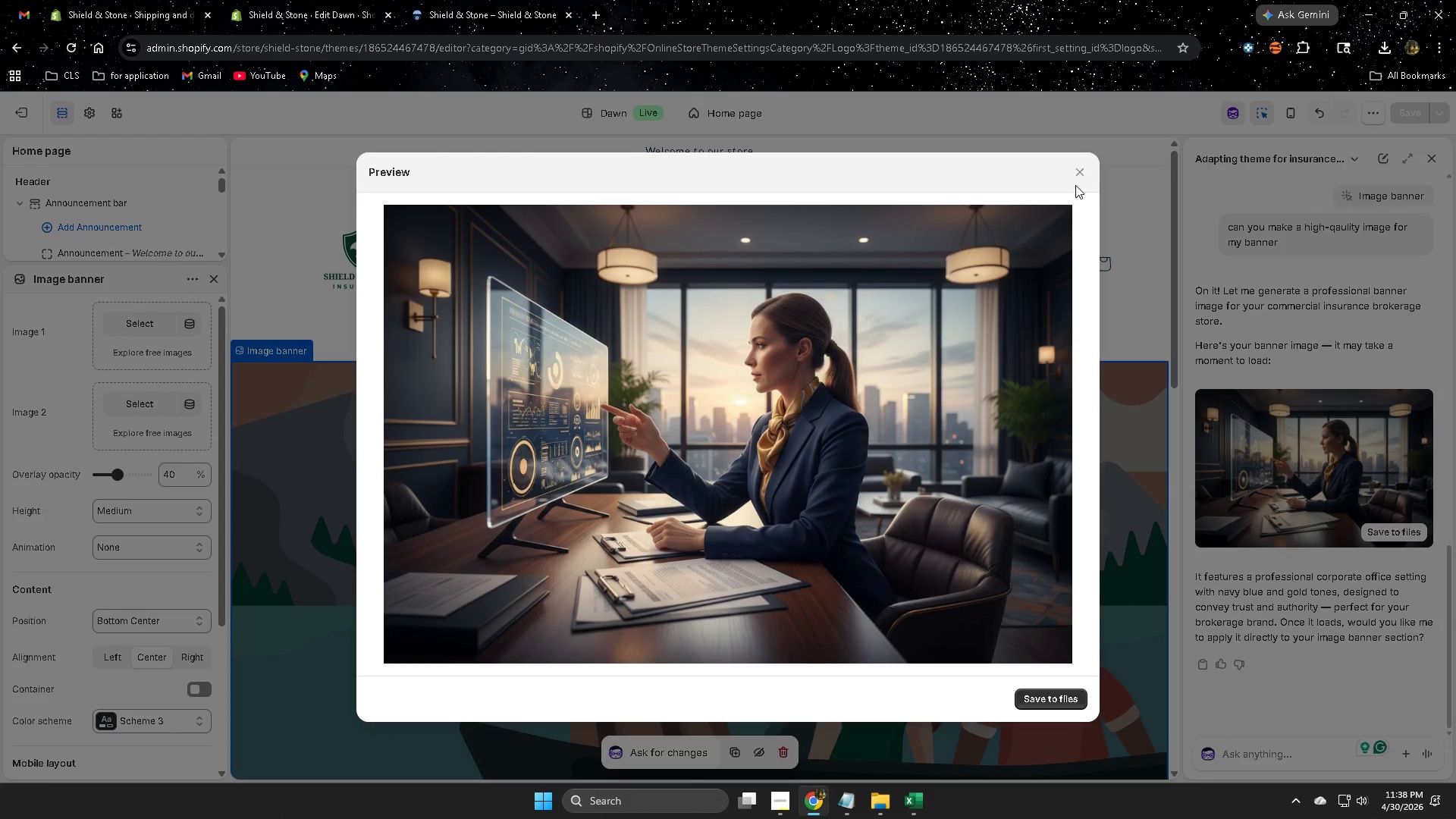 
left_click([1083, 168])
 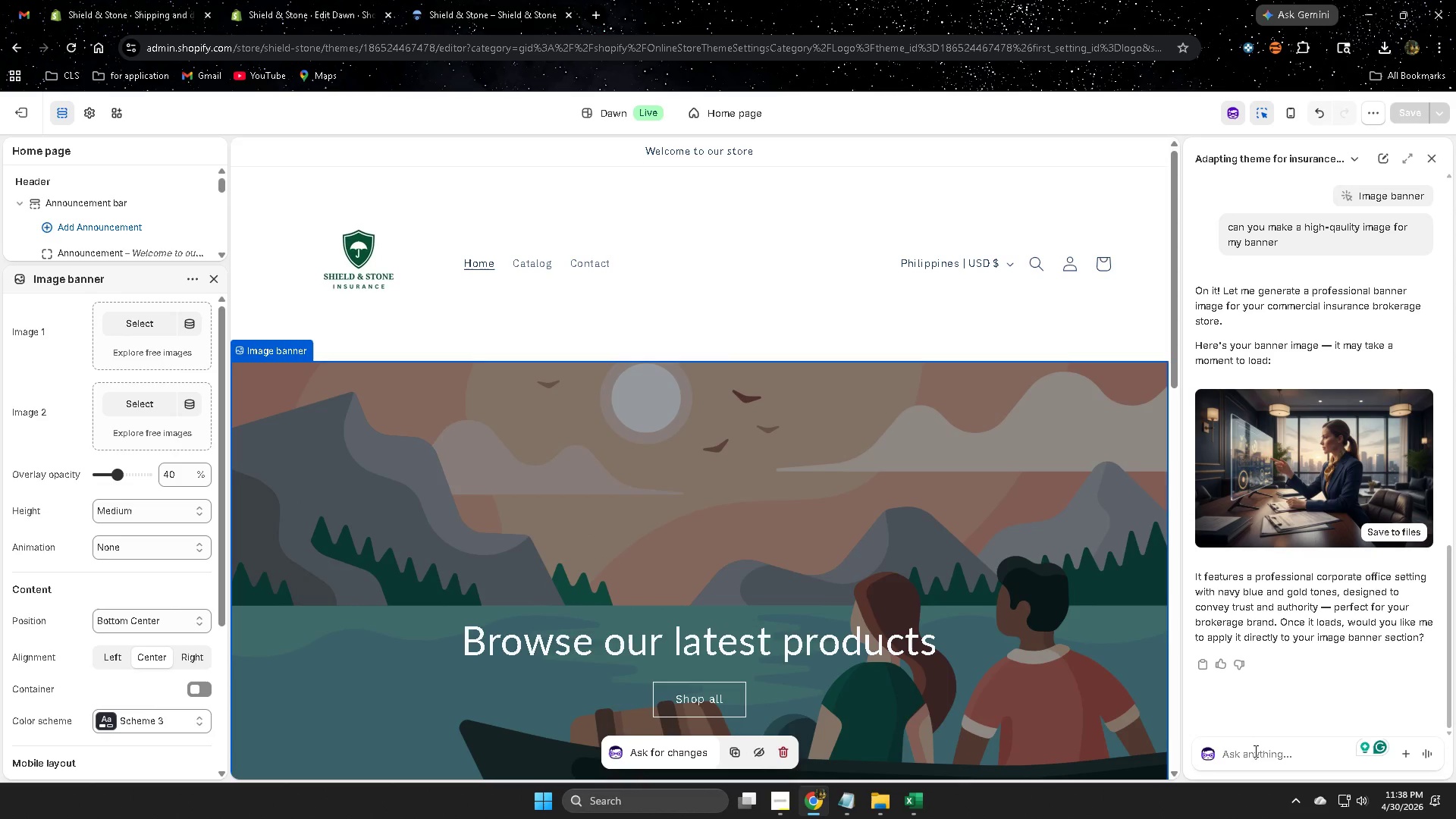 
left_click([1260, 752])
 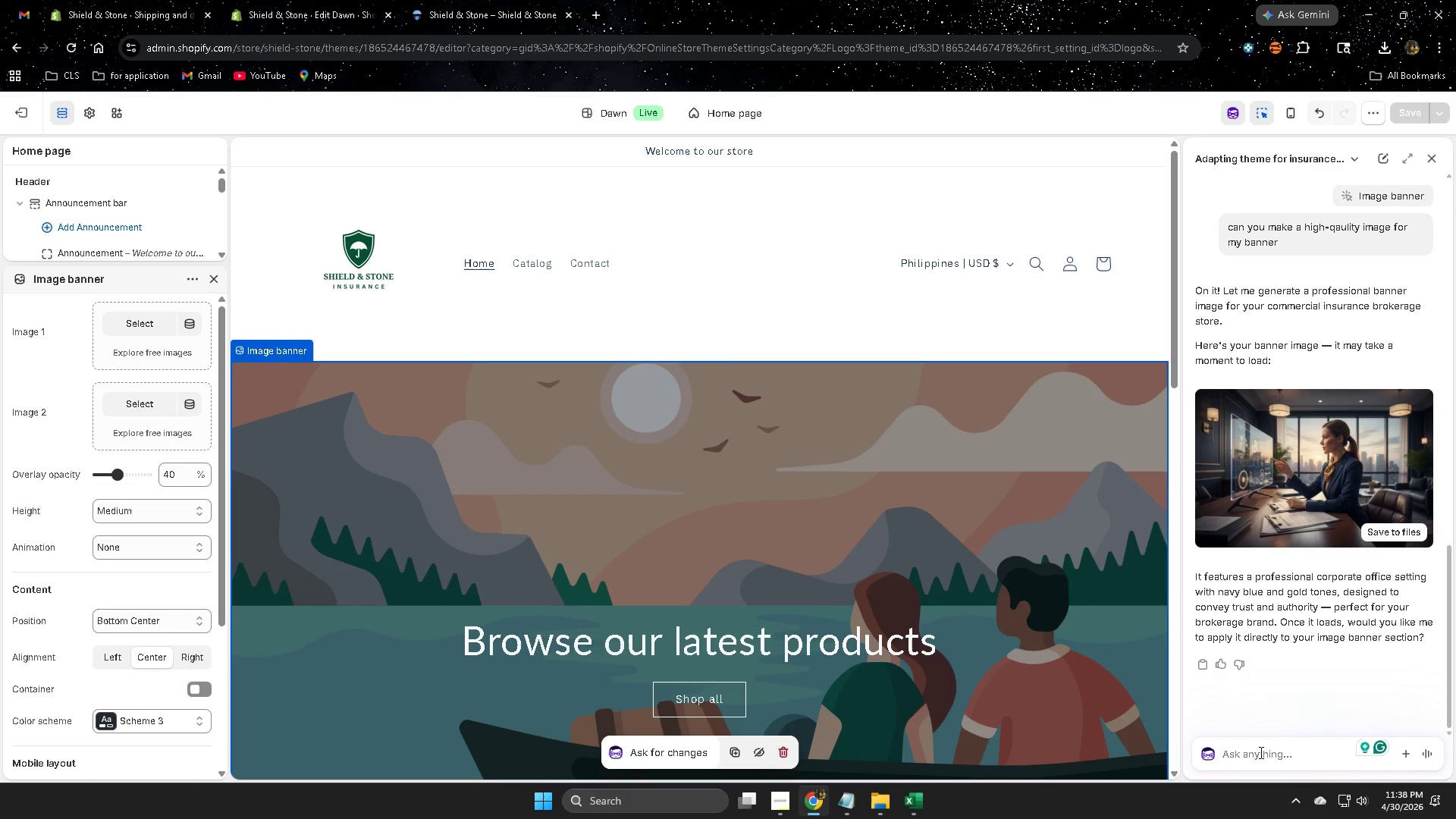 
type(mka)
key(Backspace)
key(Backspace)
type(ake ut )
key(Backspace)
key(Backspace)
key(Backspace)
type(it more e)
key(Backspace)
type(realus)
key(Backspace)
key(Backspace)
type(itci)
key(Backspace)
key(Backspace)
type(uc)
key(Backspace)
type(i)
key(Backspace)
key(Backspace)
type(ic)
 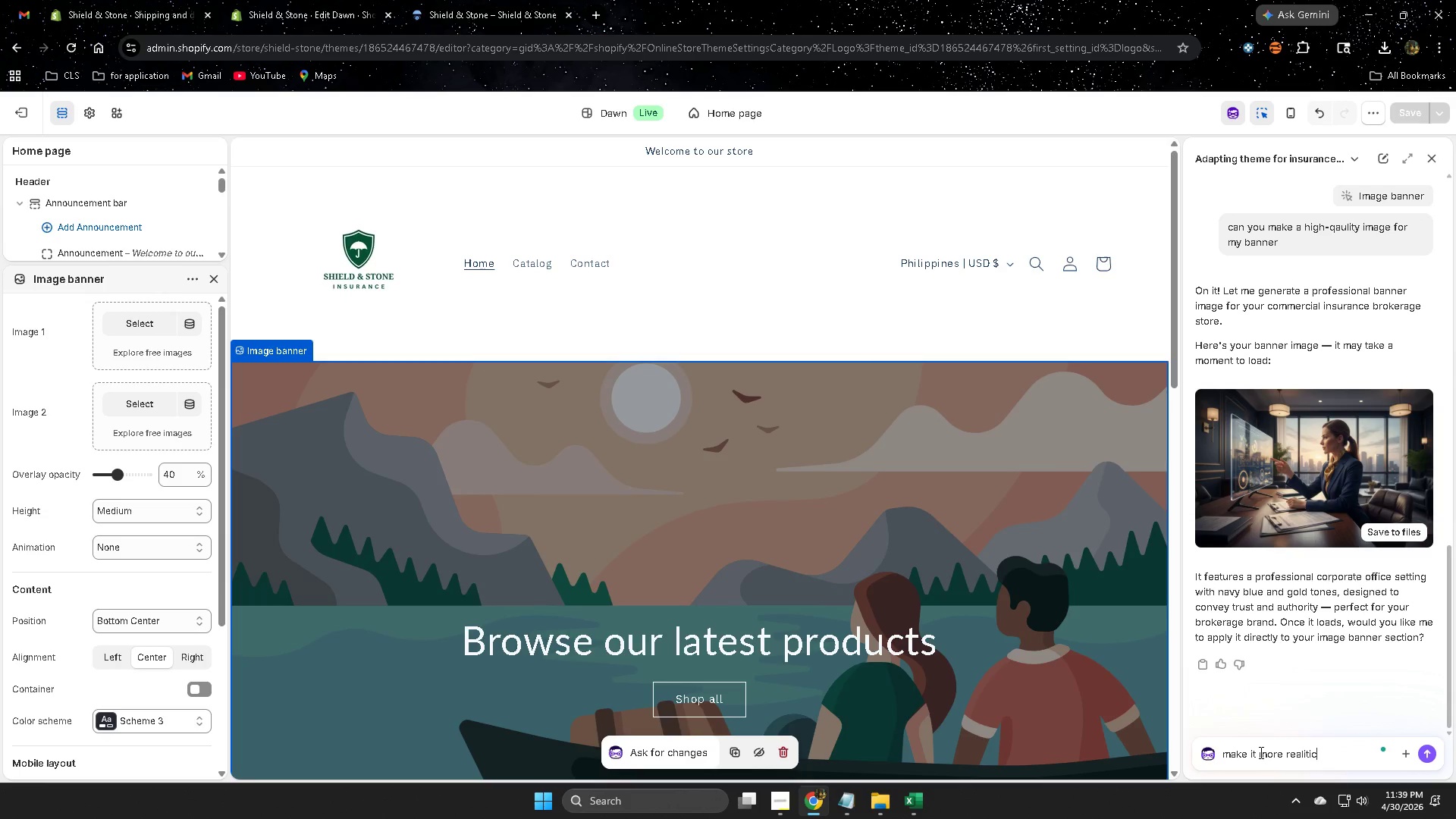 
key(Enter)
 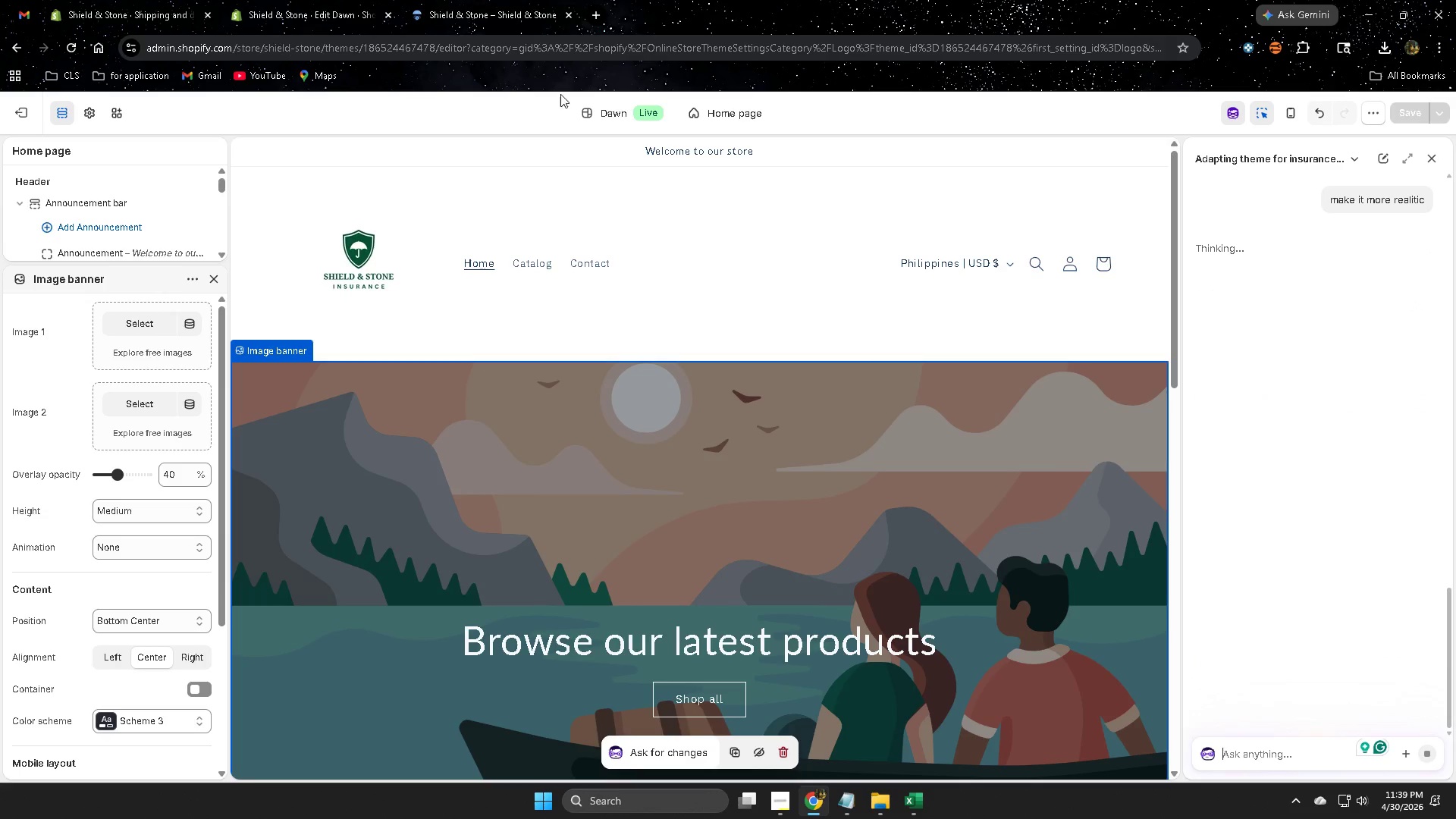 
left_click([595, 17])
 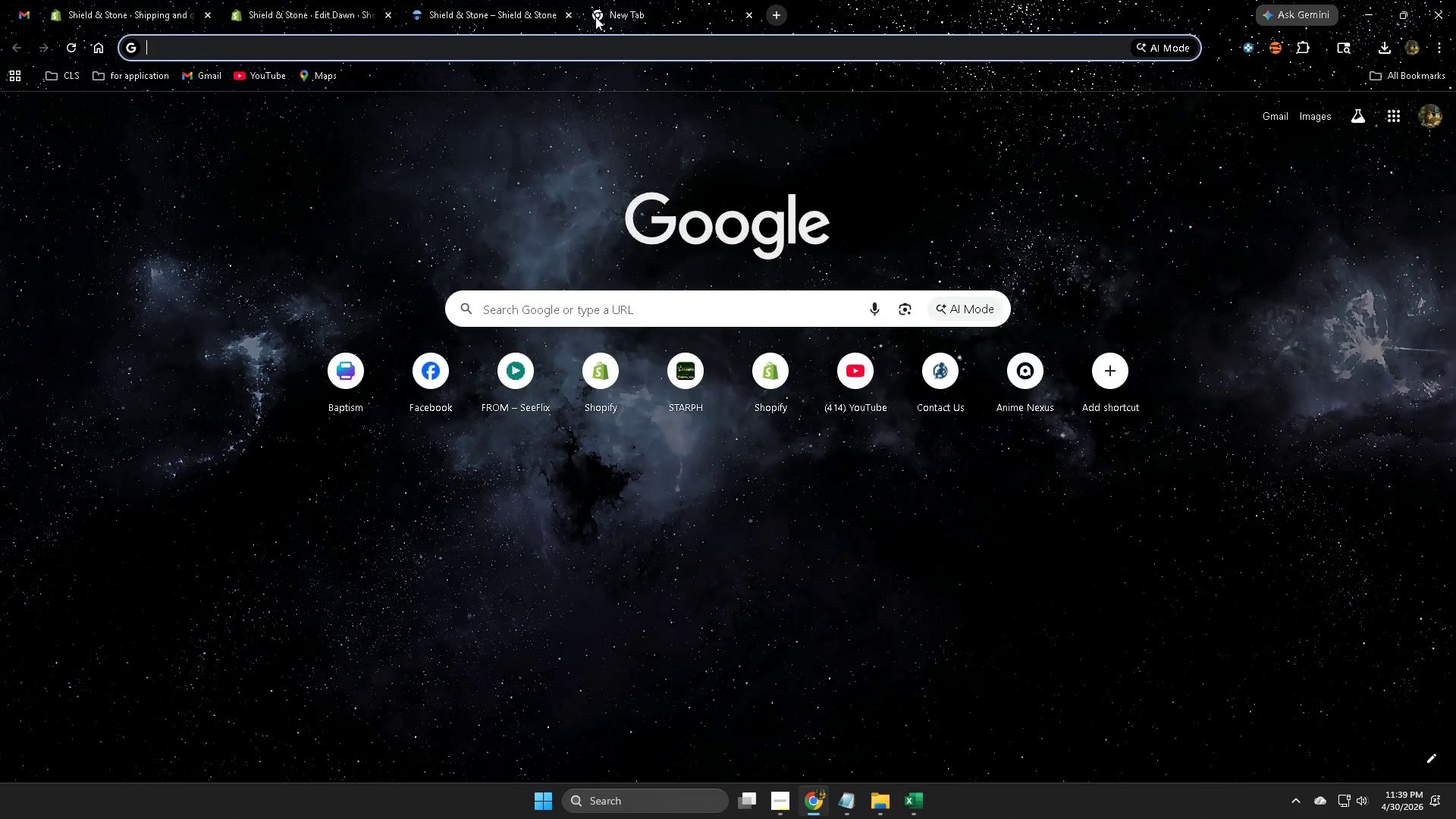 
type(pin)
 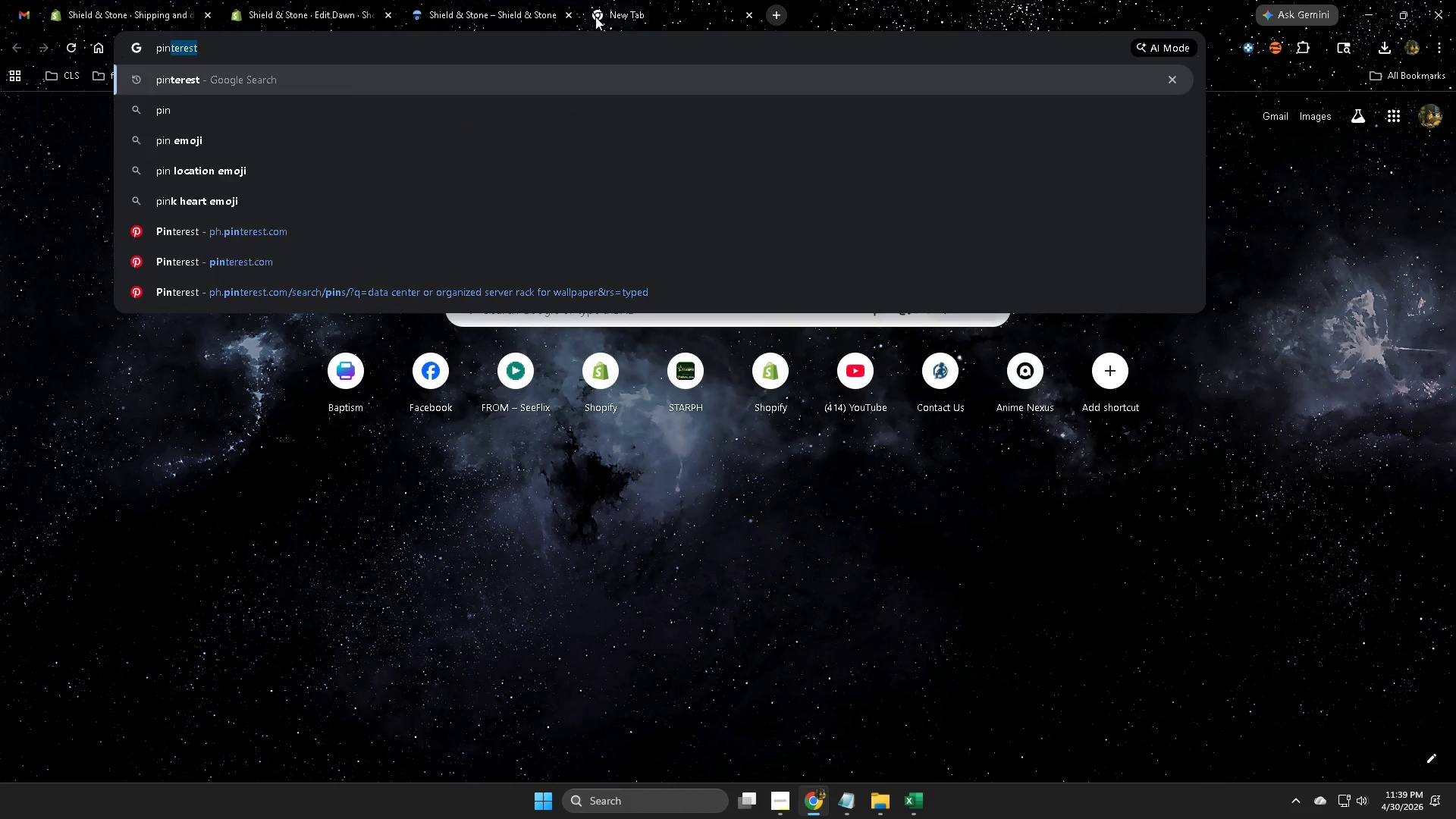 
key(Enter)
 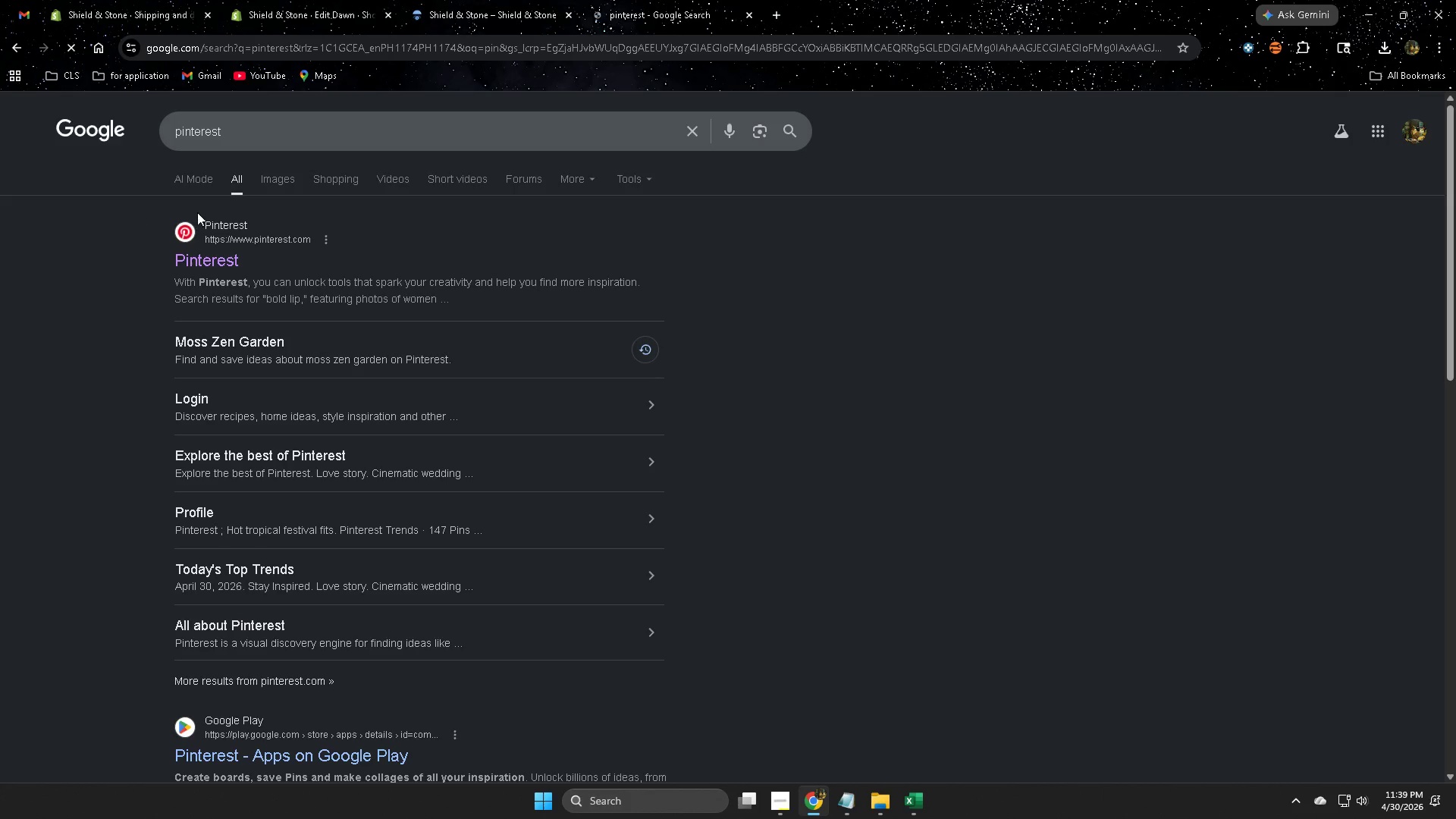 
left_click([223, 263])
 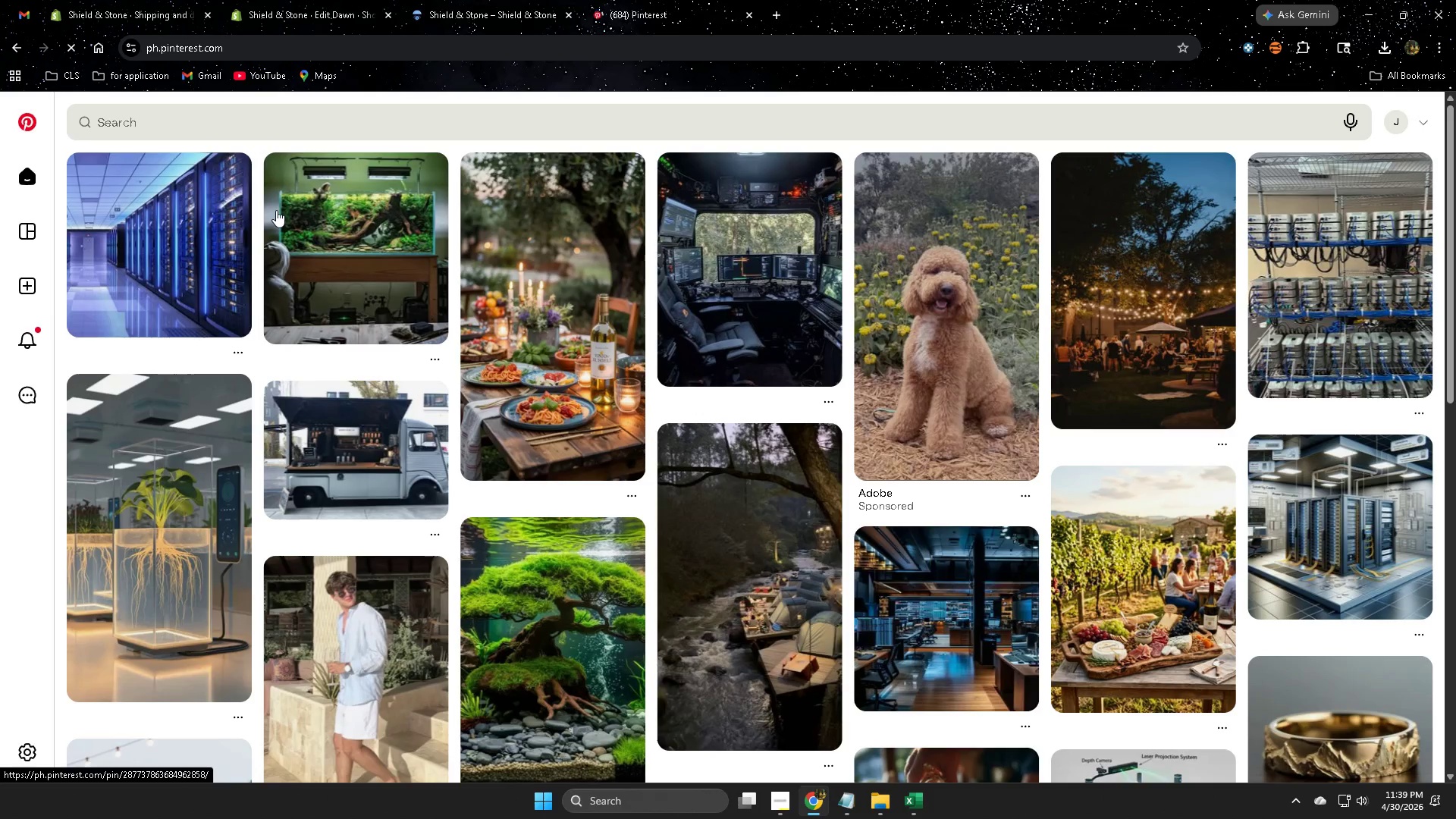 
left_click([198, 130])
 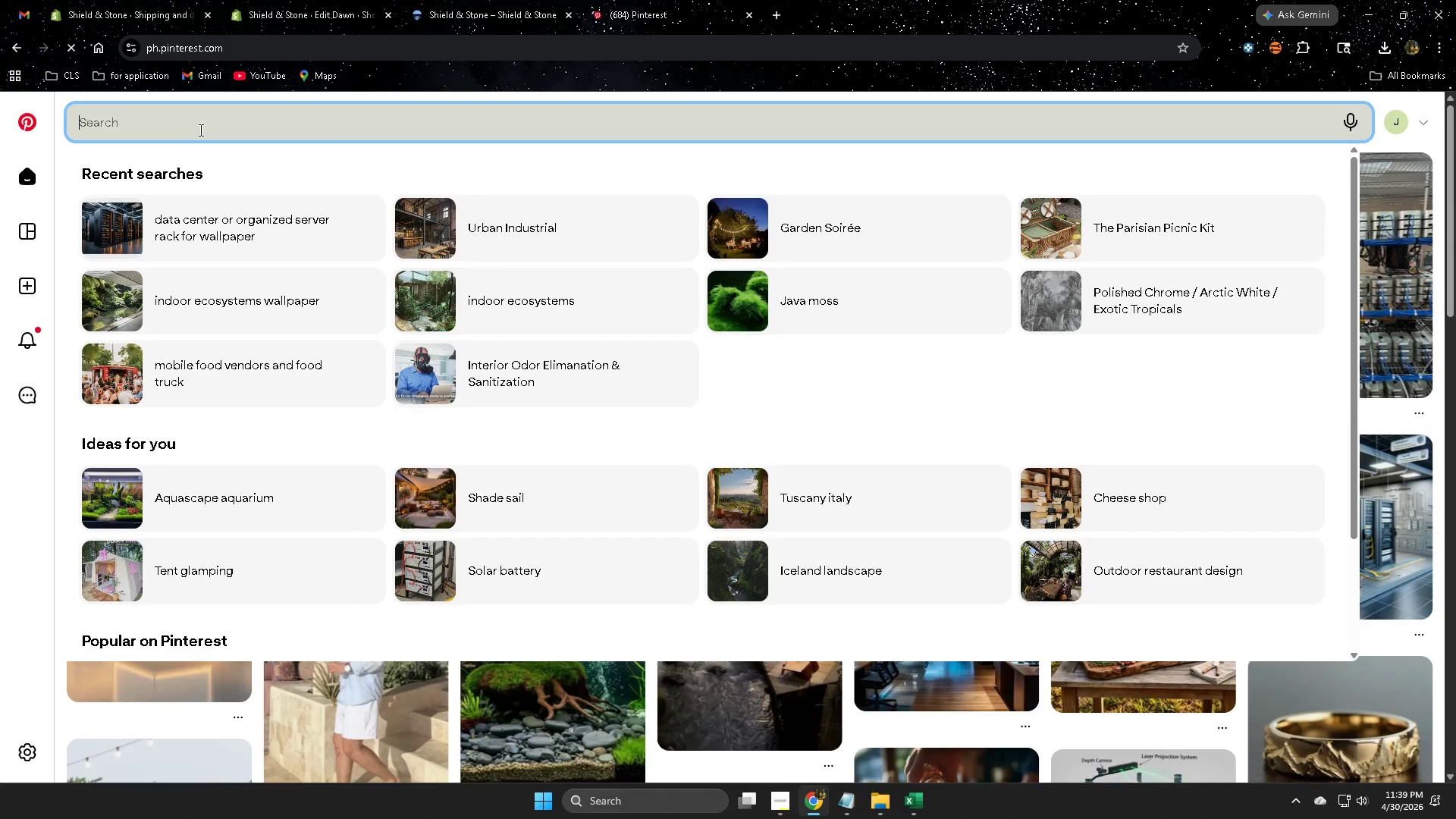 
key(Control+V)
 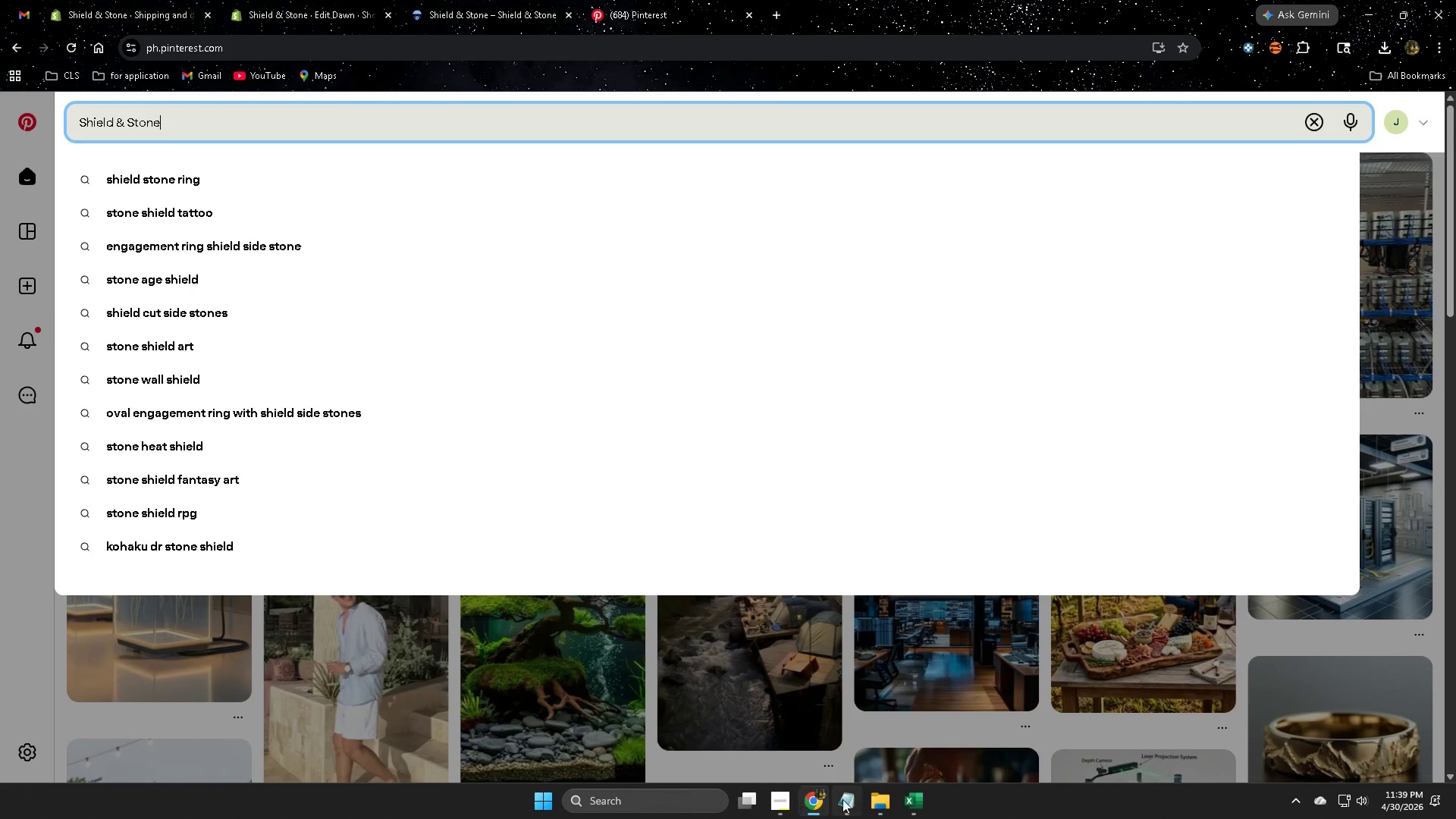 
left_click([769, 738])